 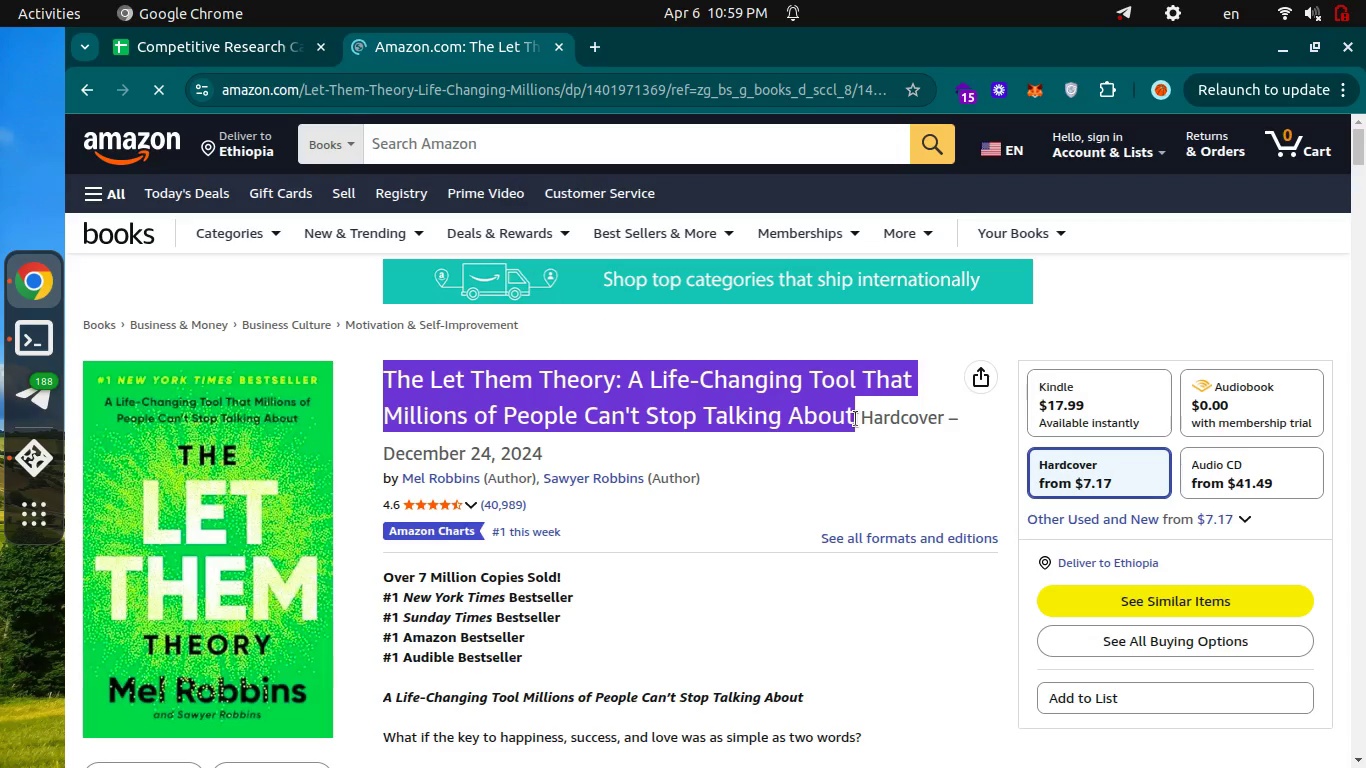 
key(Control+C)
 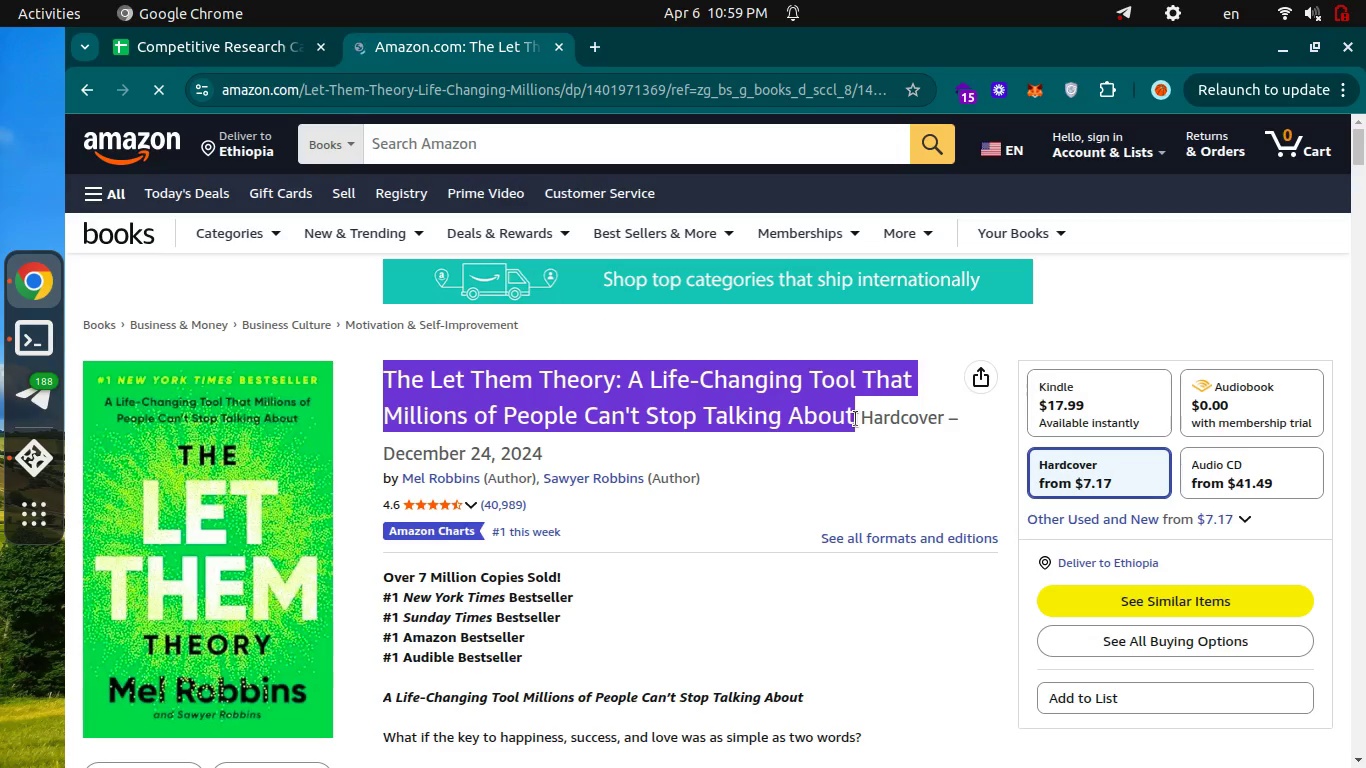 
key(Control+C)
 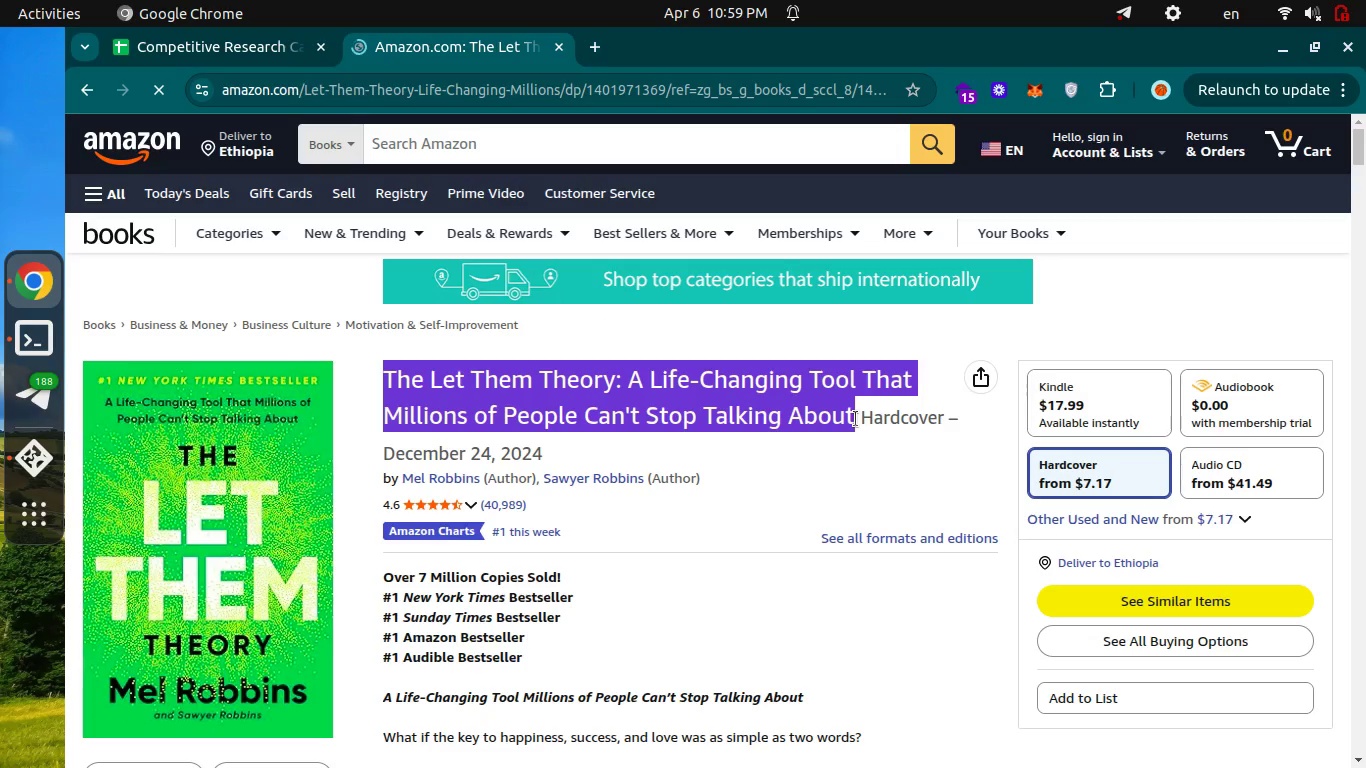 
key(Control+ControlLeft)
 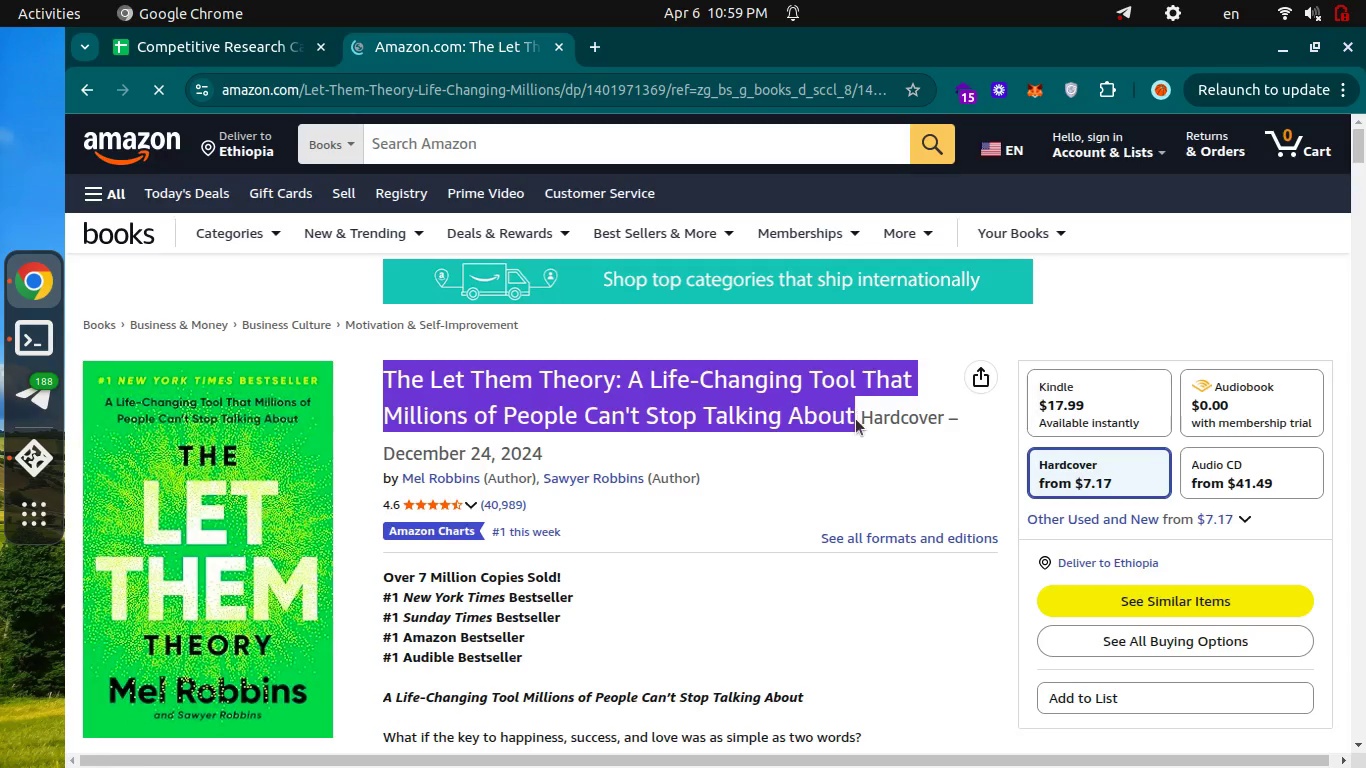 
key(Control+Tab)
 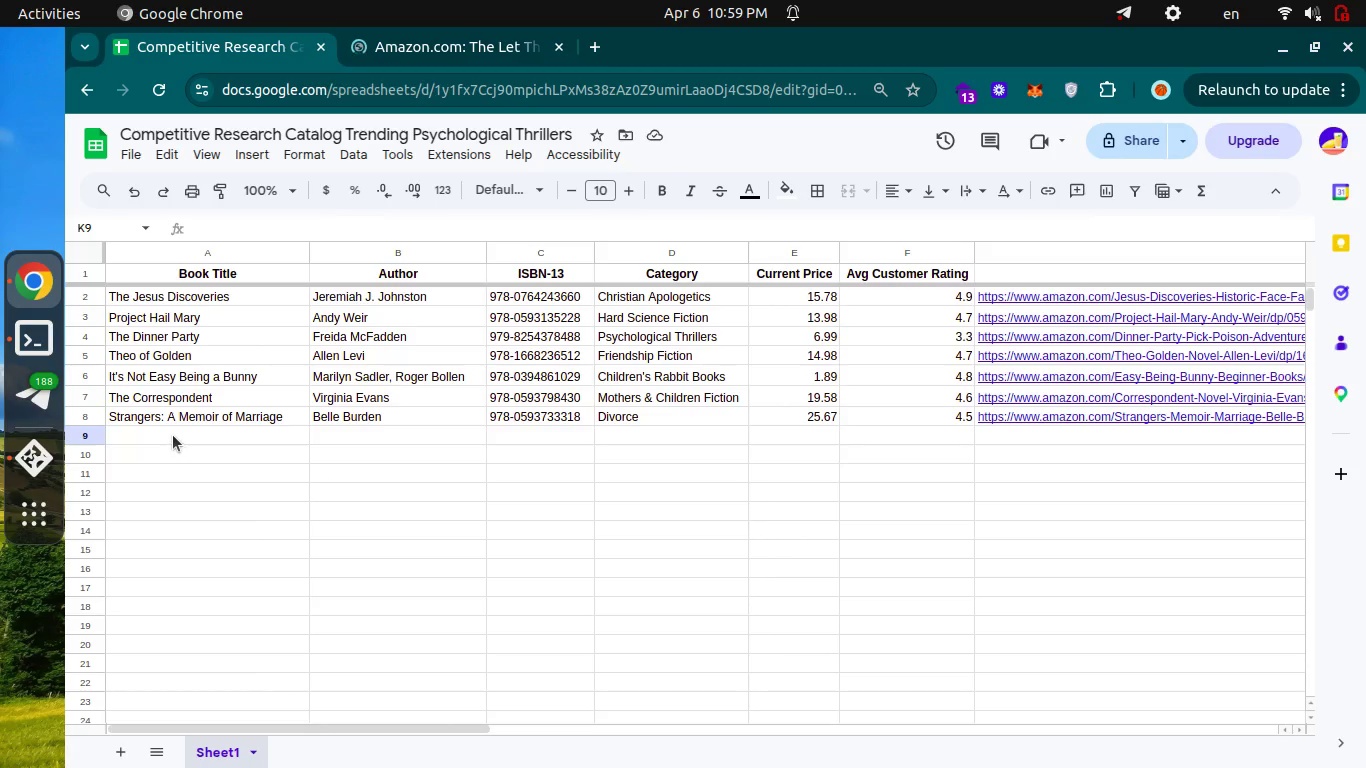 
left_click([173, 435])
 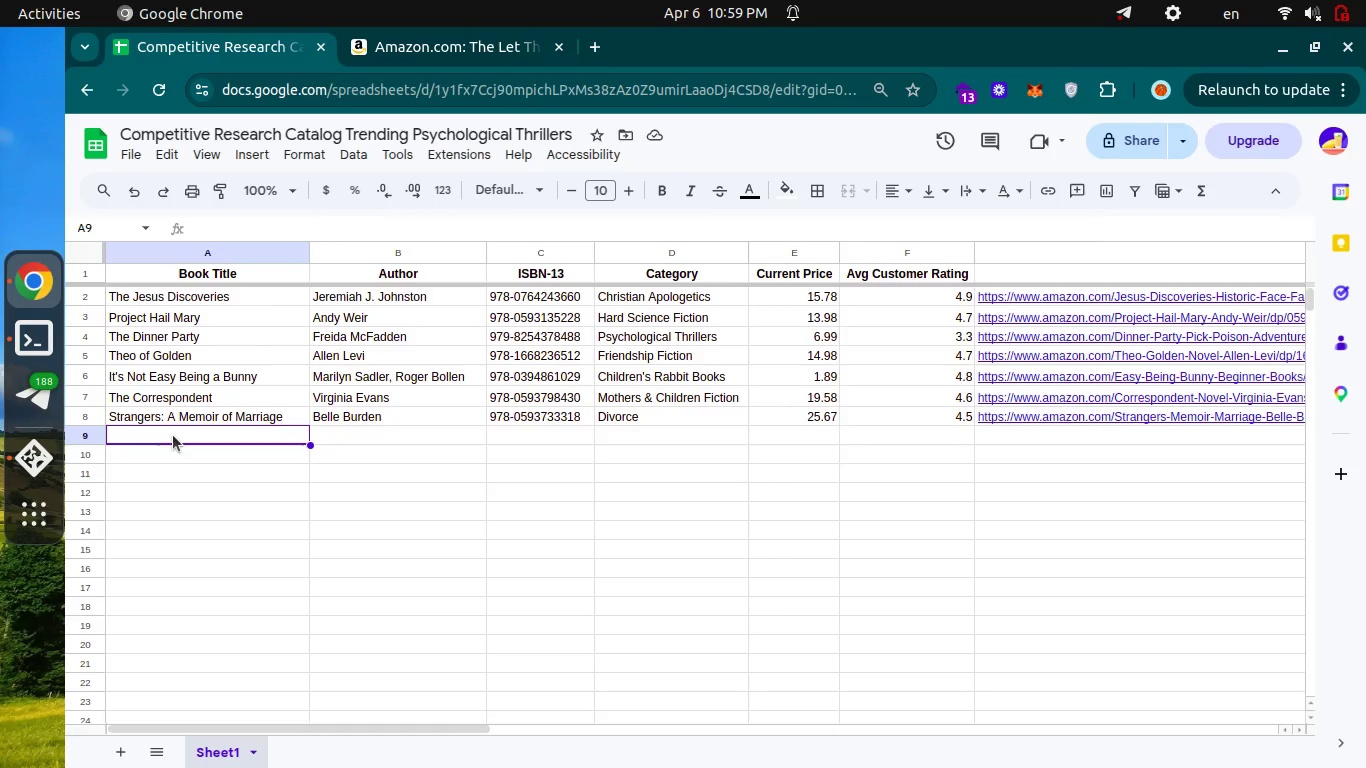 
key(Enter)
 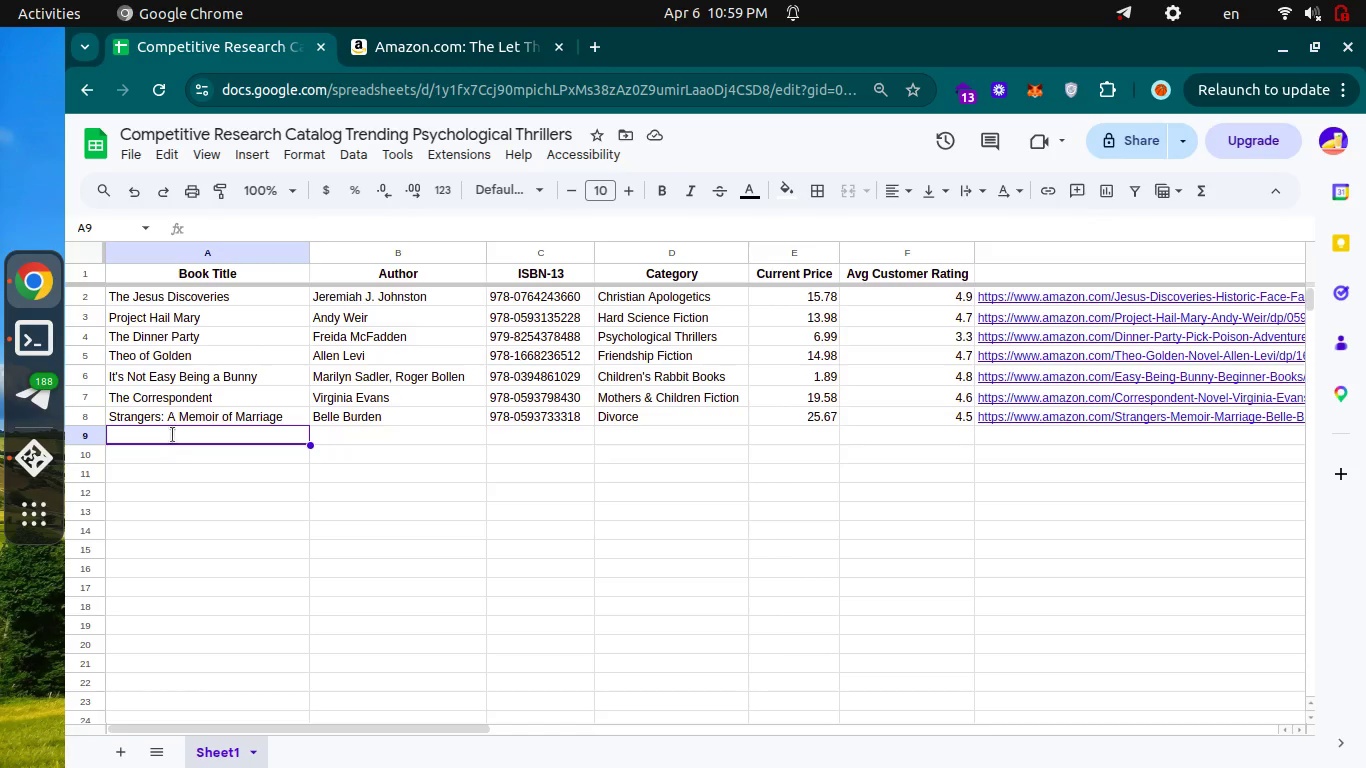 
key(Control+V)
 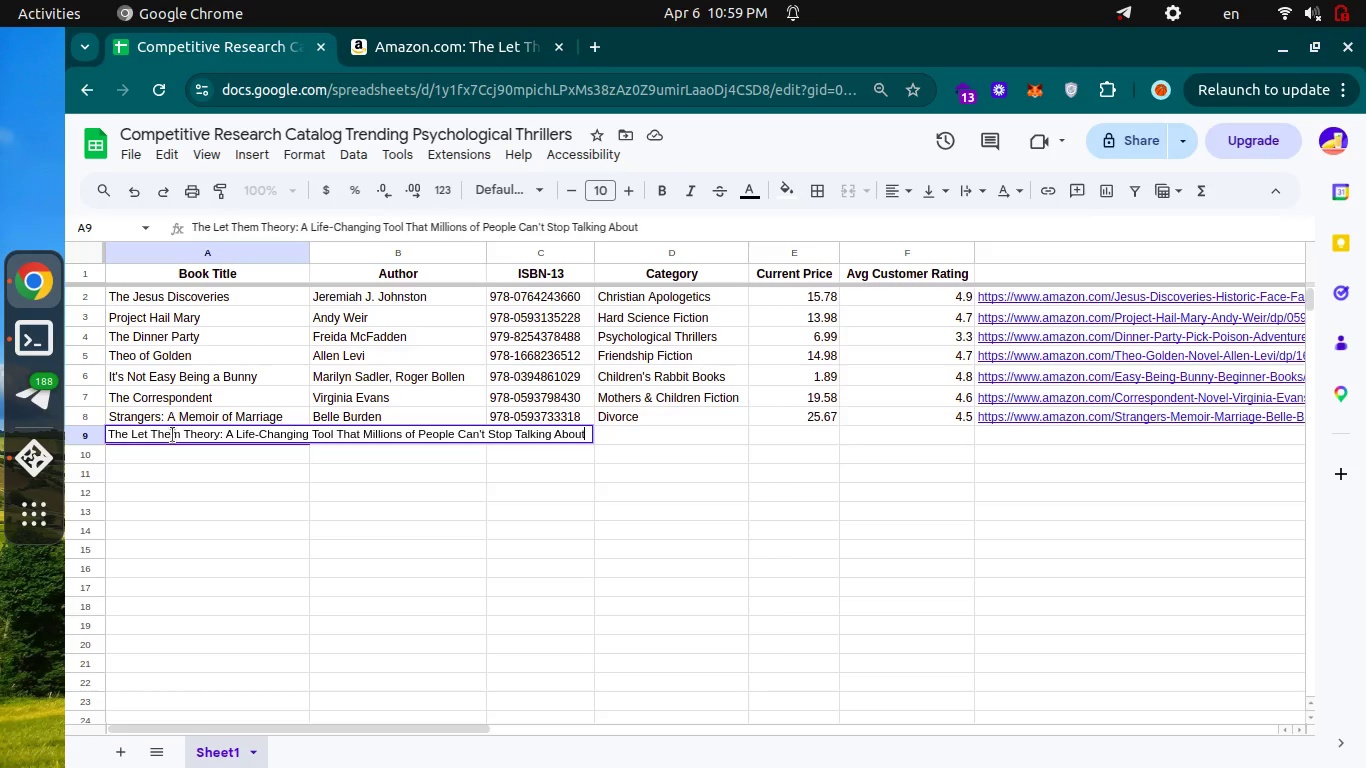 
key(Enter)
 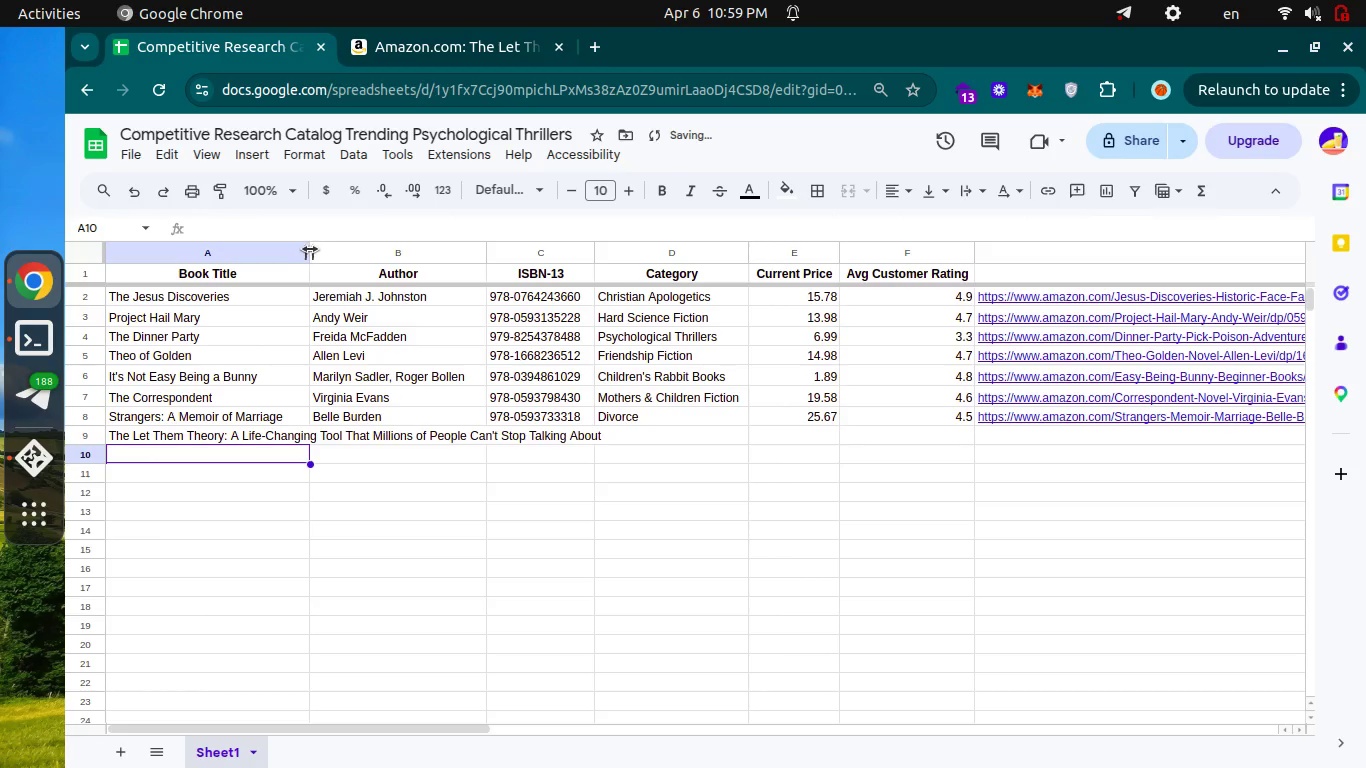 
left_click_drag(start_coordinate=[308, 248], to_coordinate=[603, 297])
 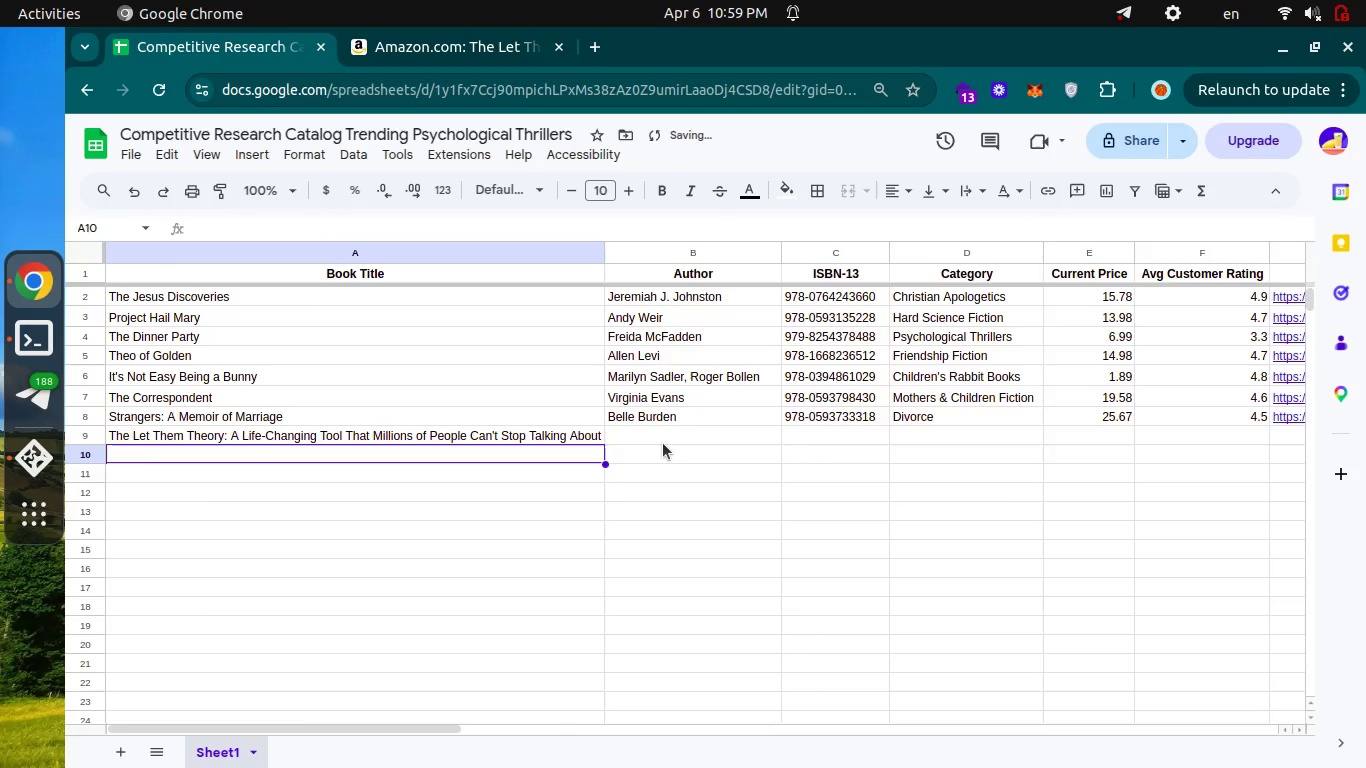 
left_click([663, 436])
 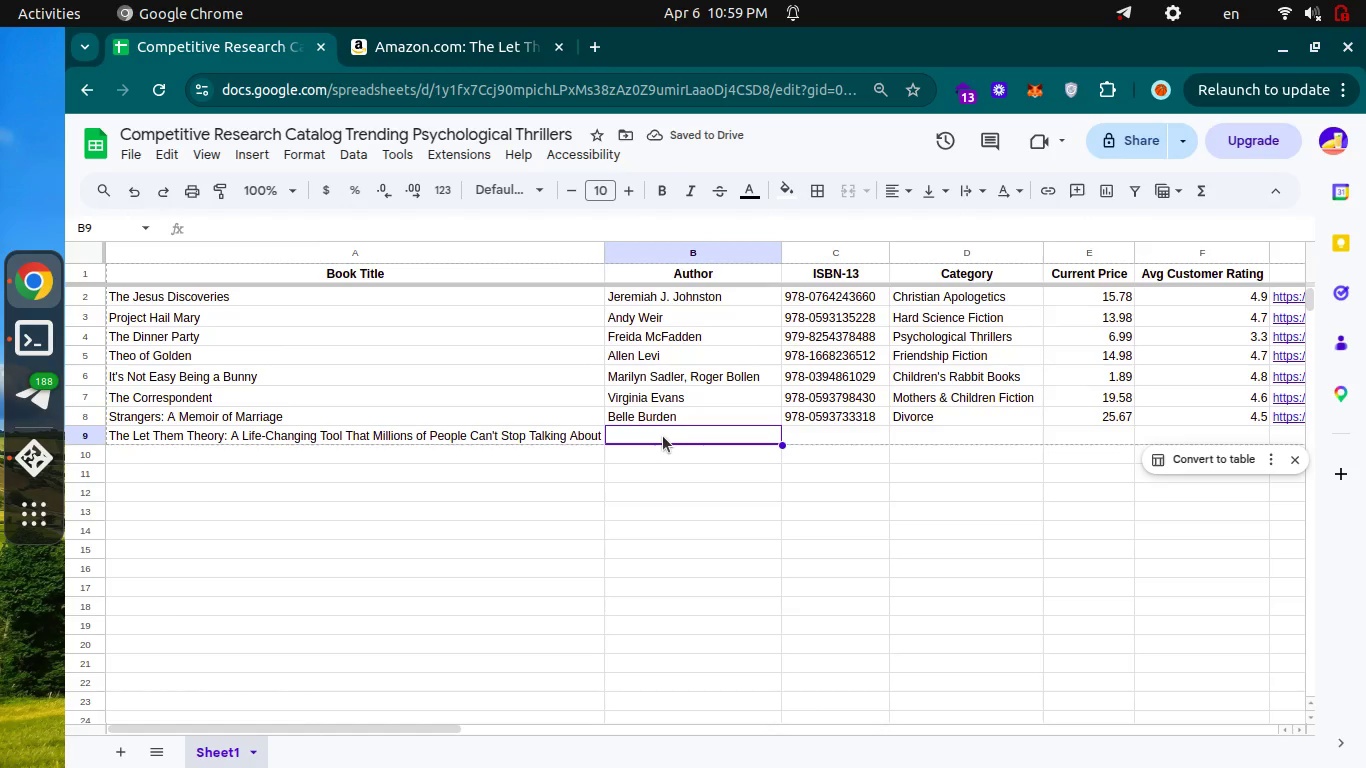 
key(Enter)
 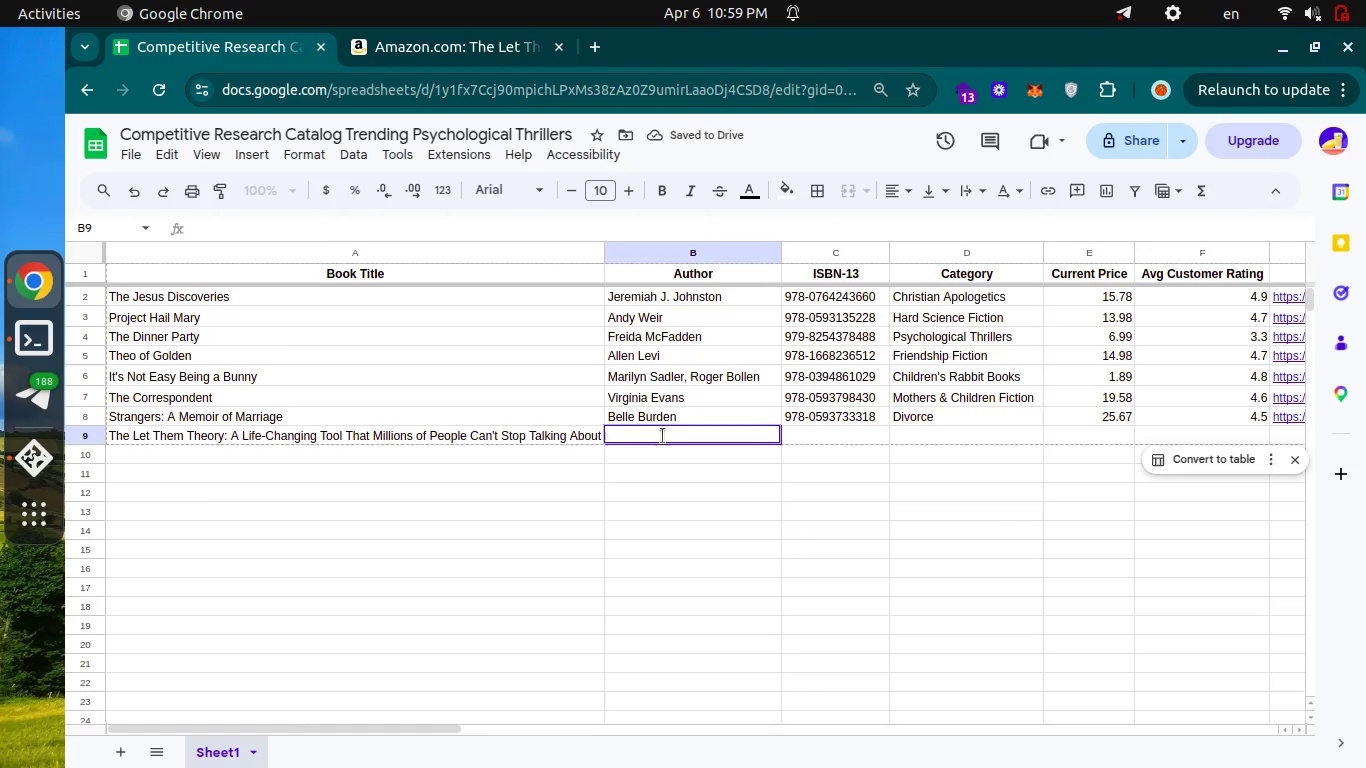 
key(Control+ControlLeft)
 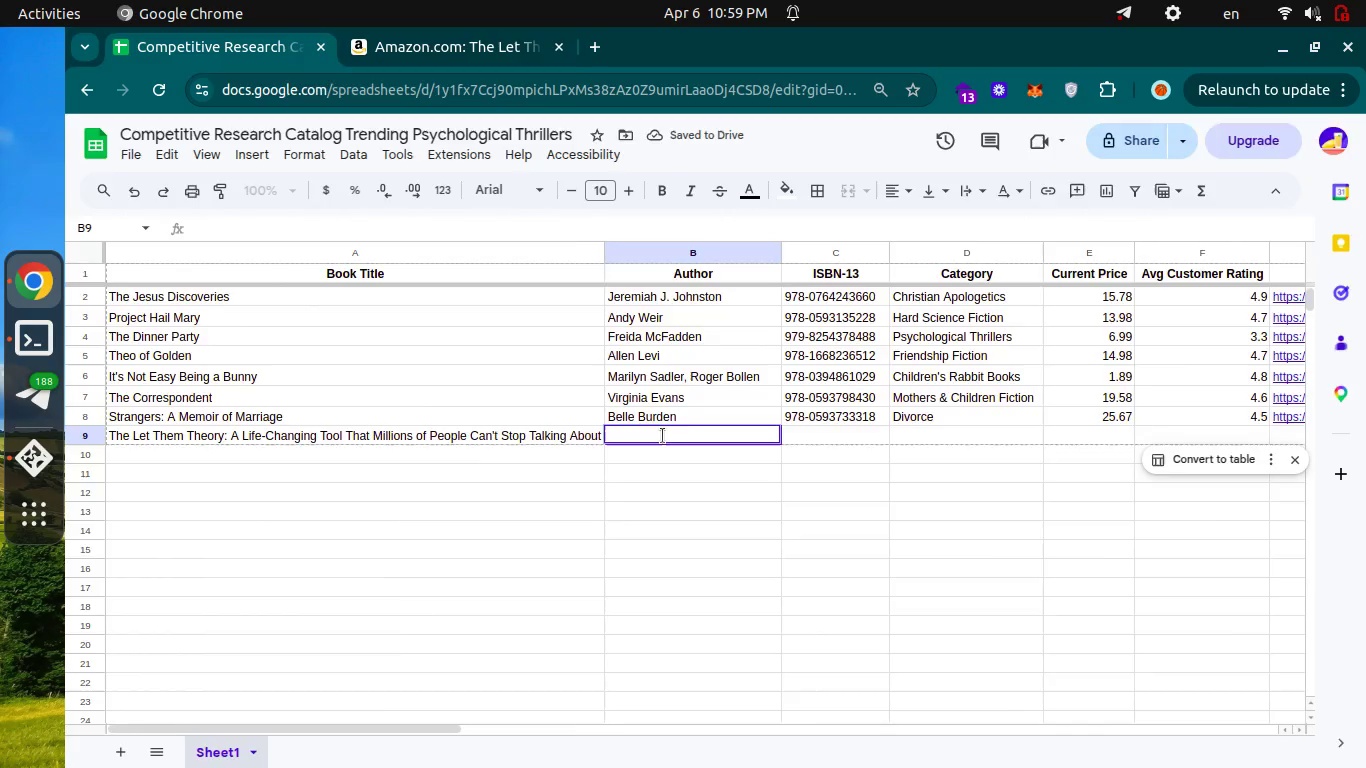 
key(Control+Tab)
 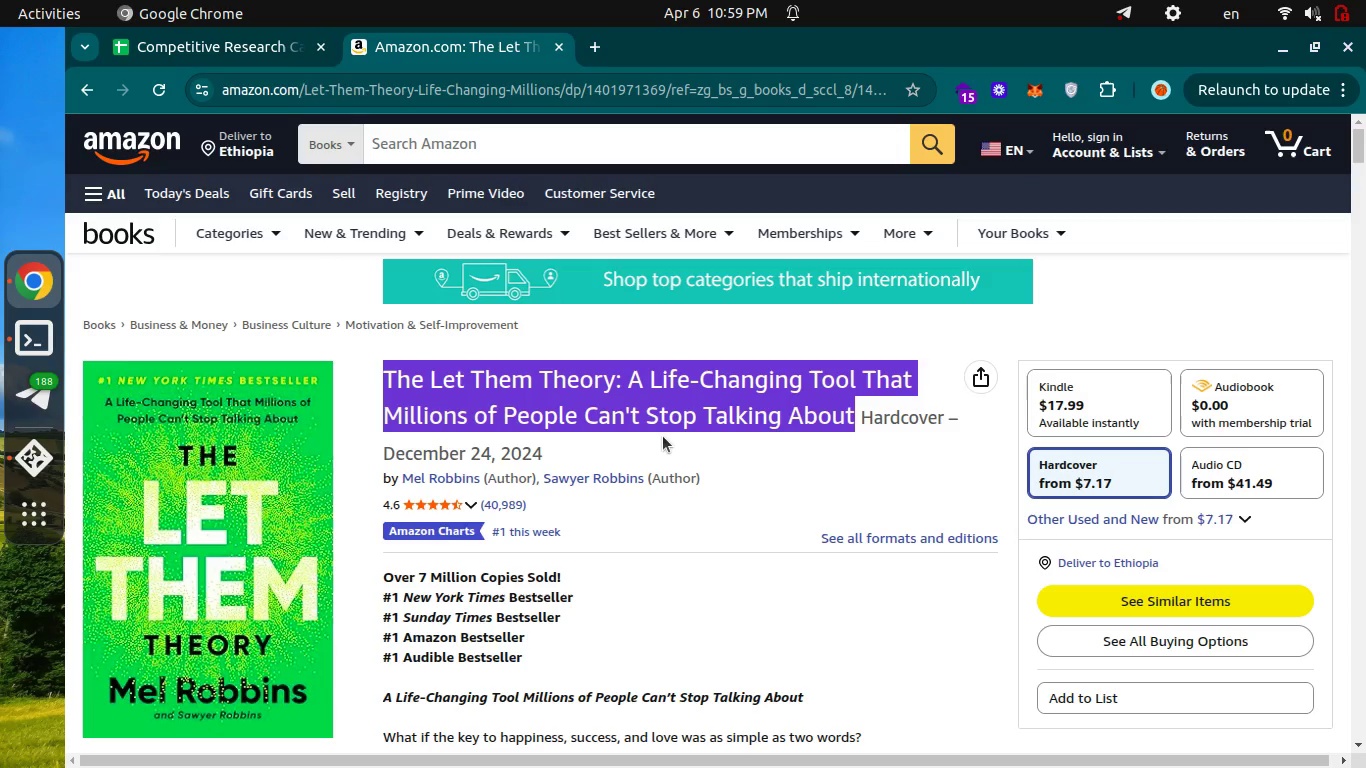 
hold_key(key=ControlLeft, duration=0.53)
 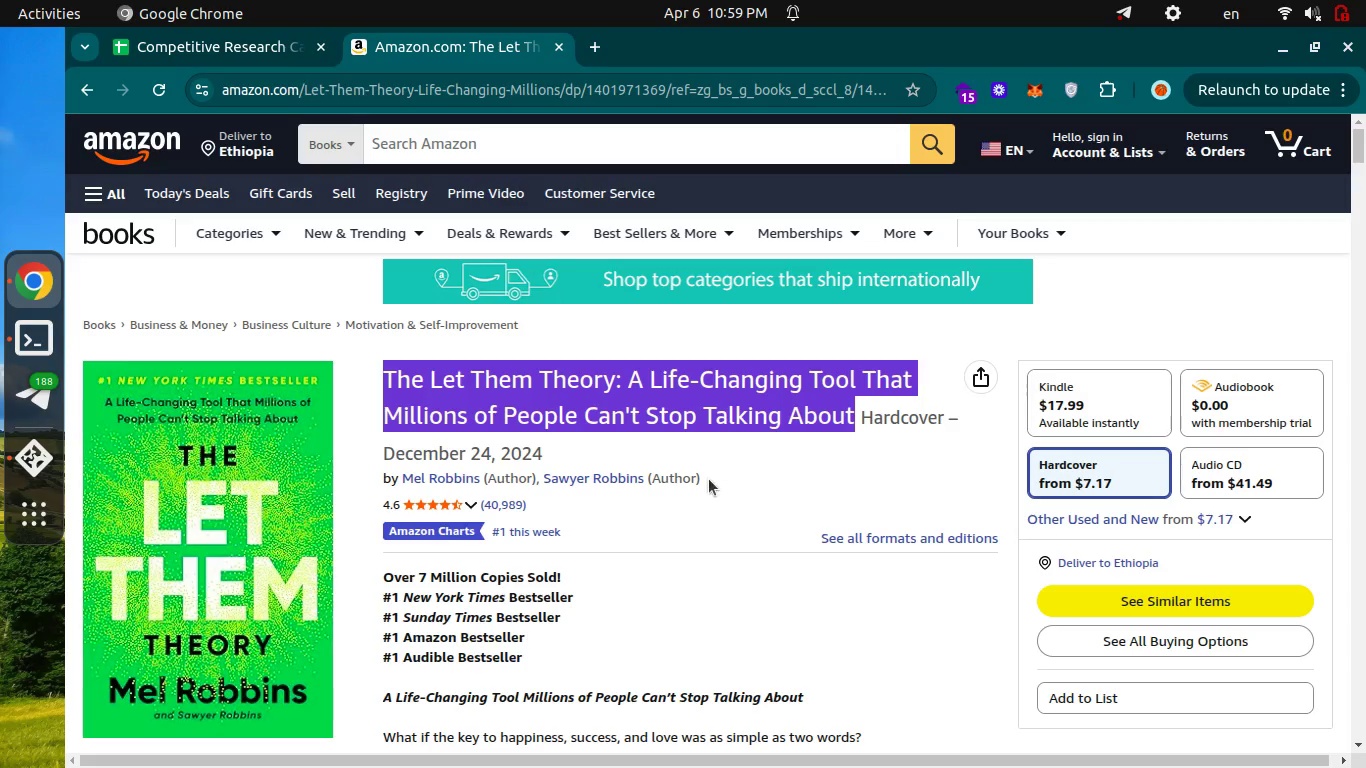 
left_click_drag(start_coordinate=[700, 475], to_coordinate=[405, 482])
 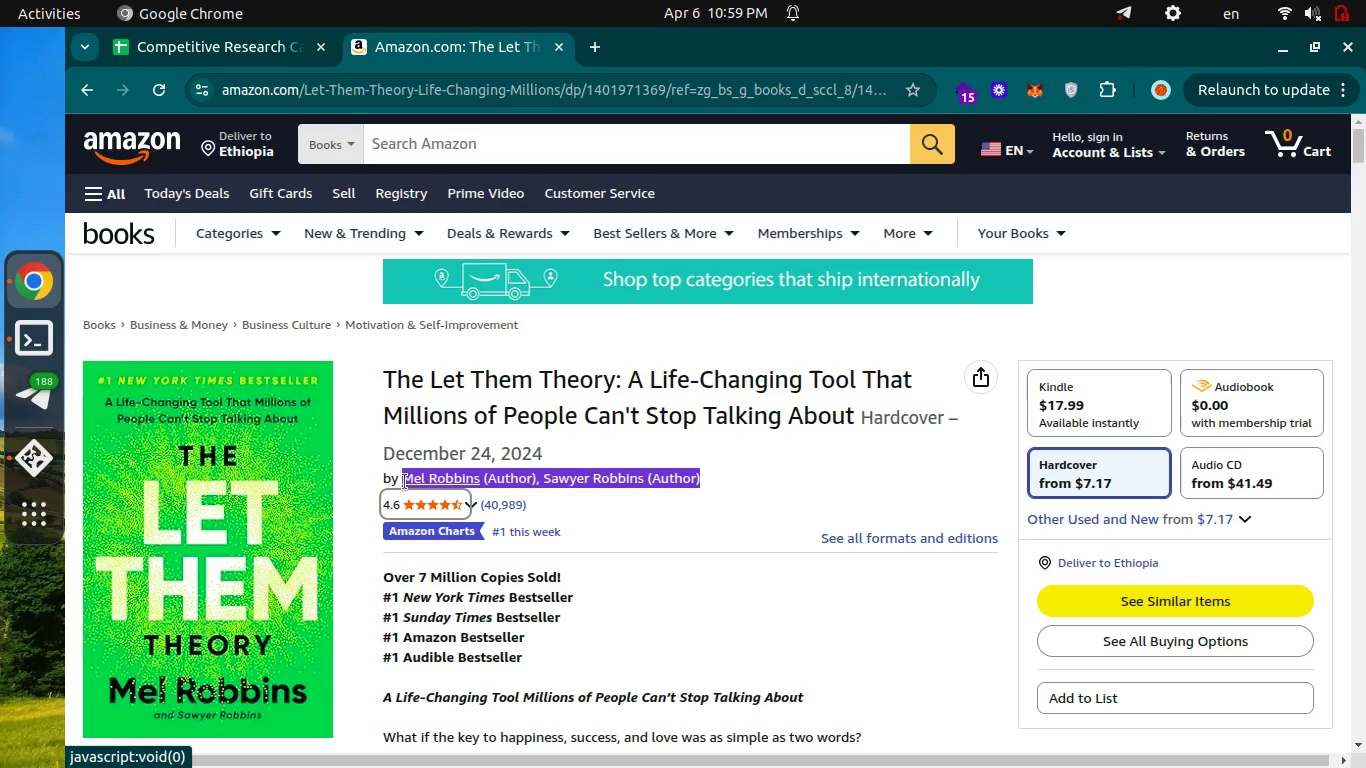 
key(Control+C)
 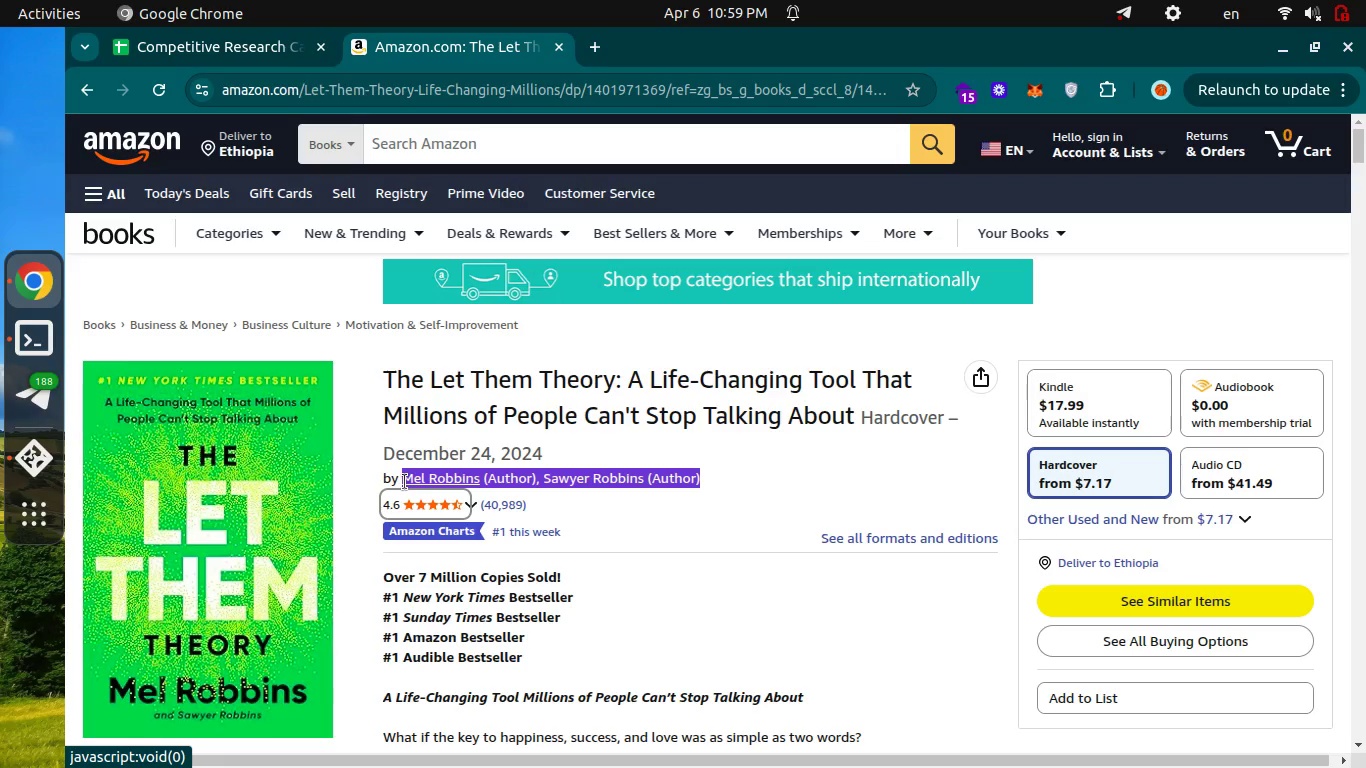 
key(Control+C)
 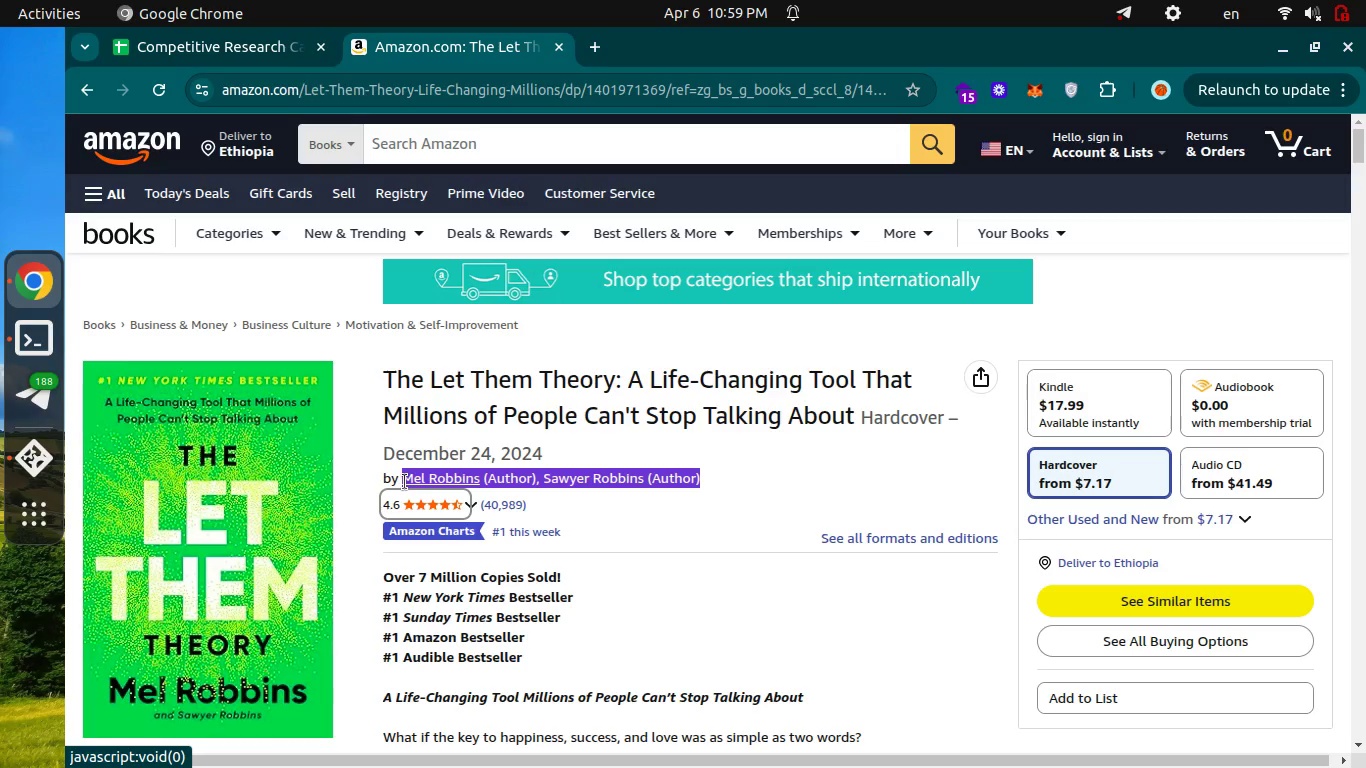 
key(Control+C)
 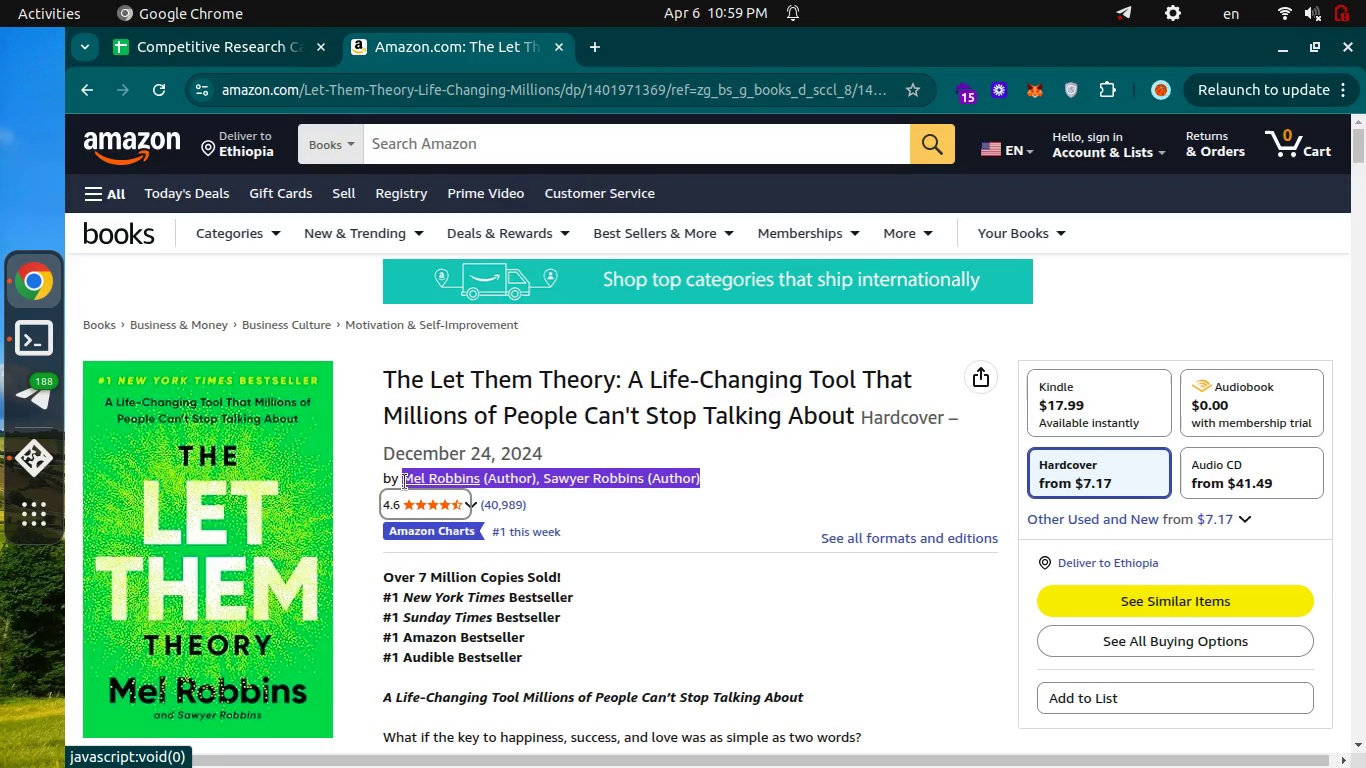 
hold_key(key=ControlLeft, duration=0.36)
 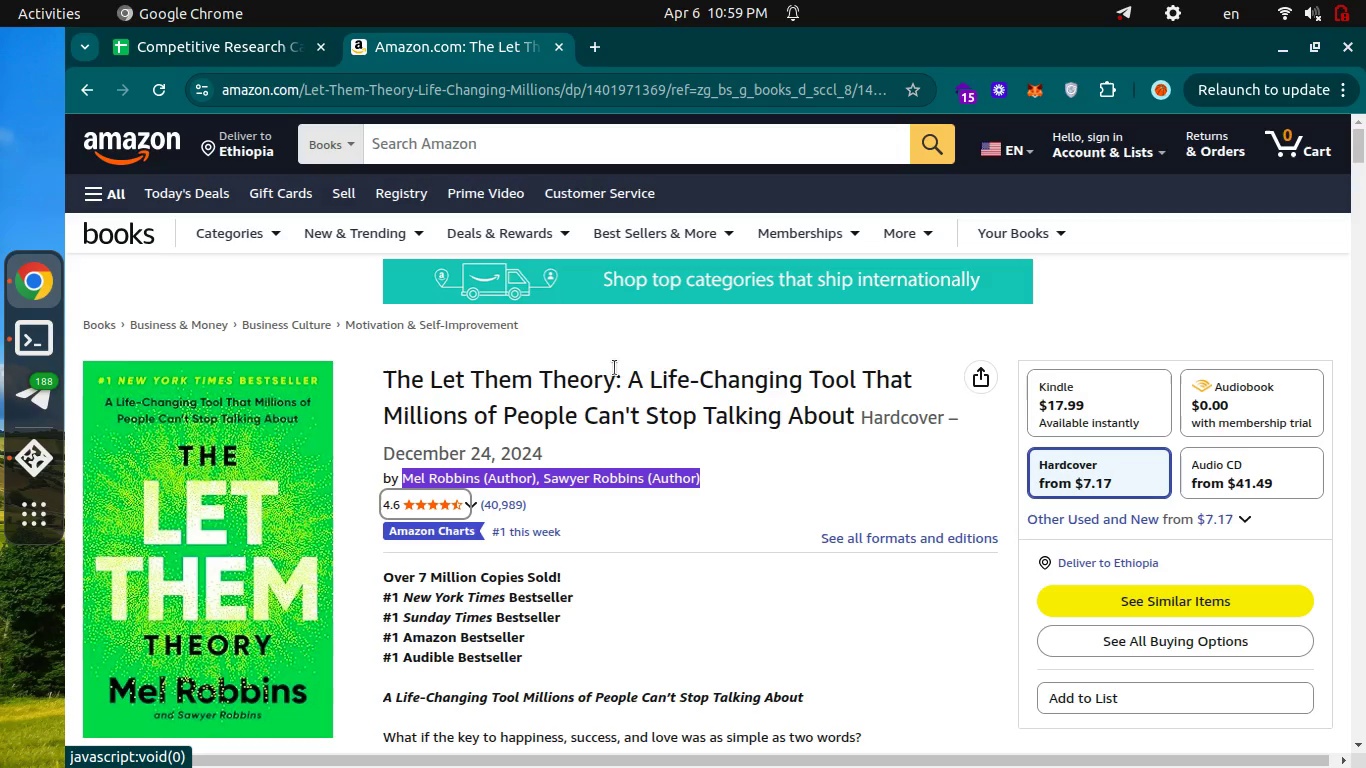 
left_click_drag(start_coordinate=[623, 381], to_coordinate=[363, 369])
 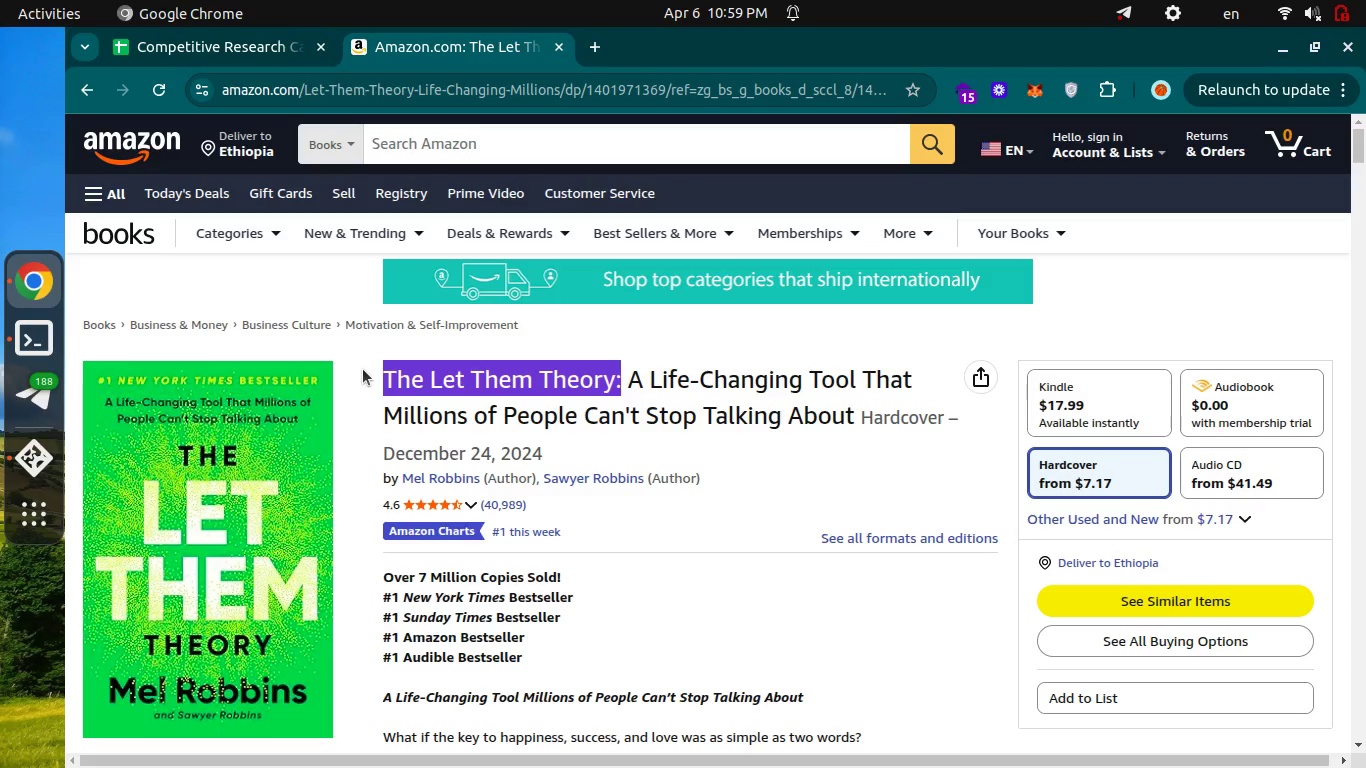 
key(Control+C)
 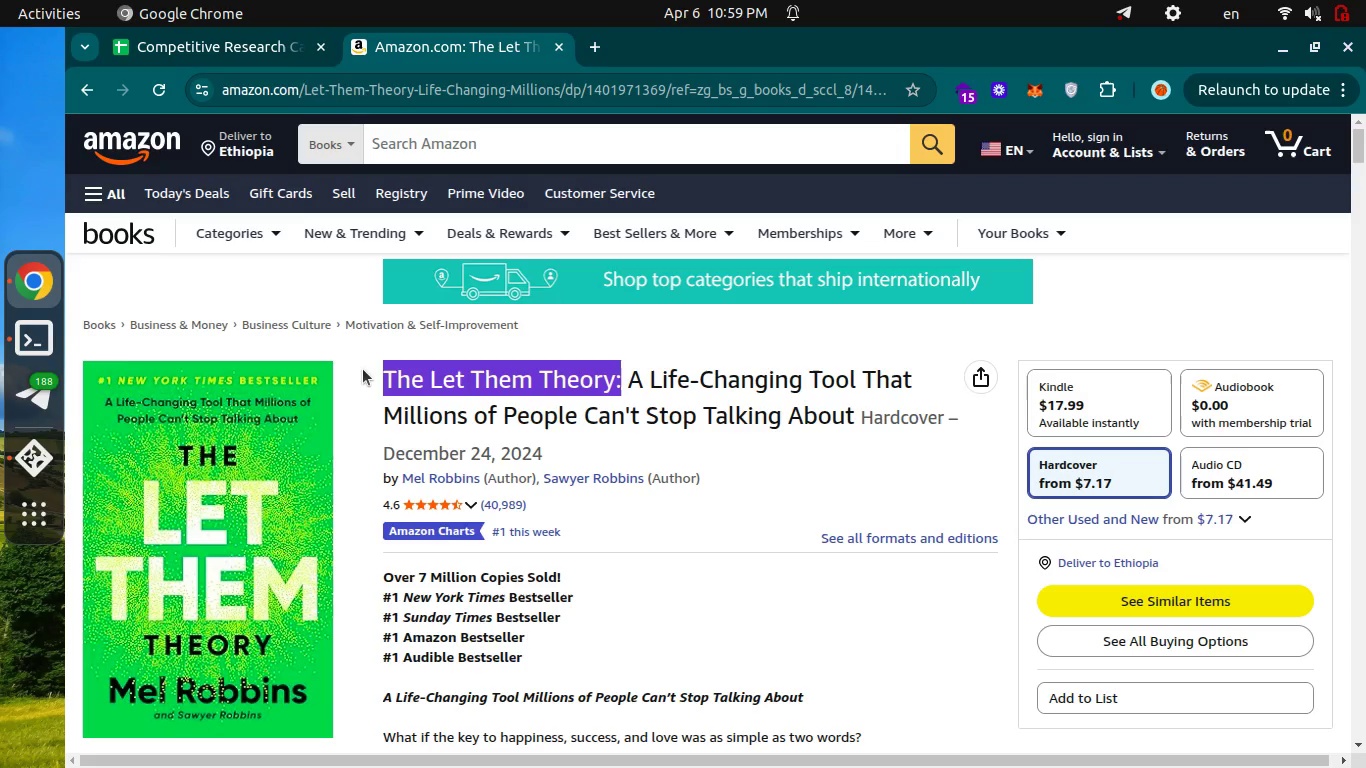 
key(Control+C)
 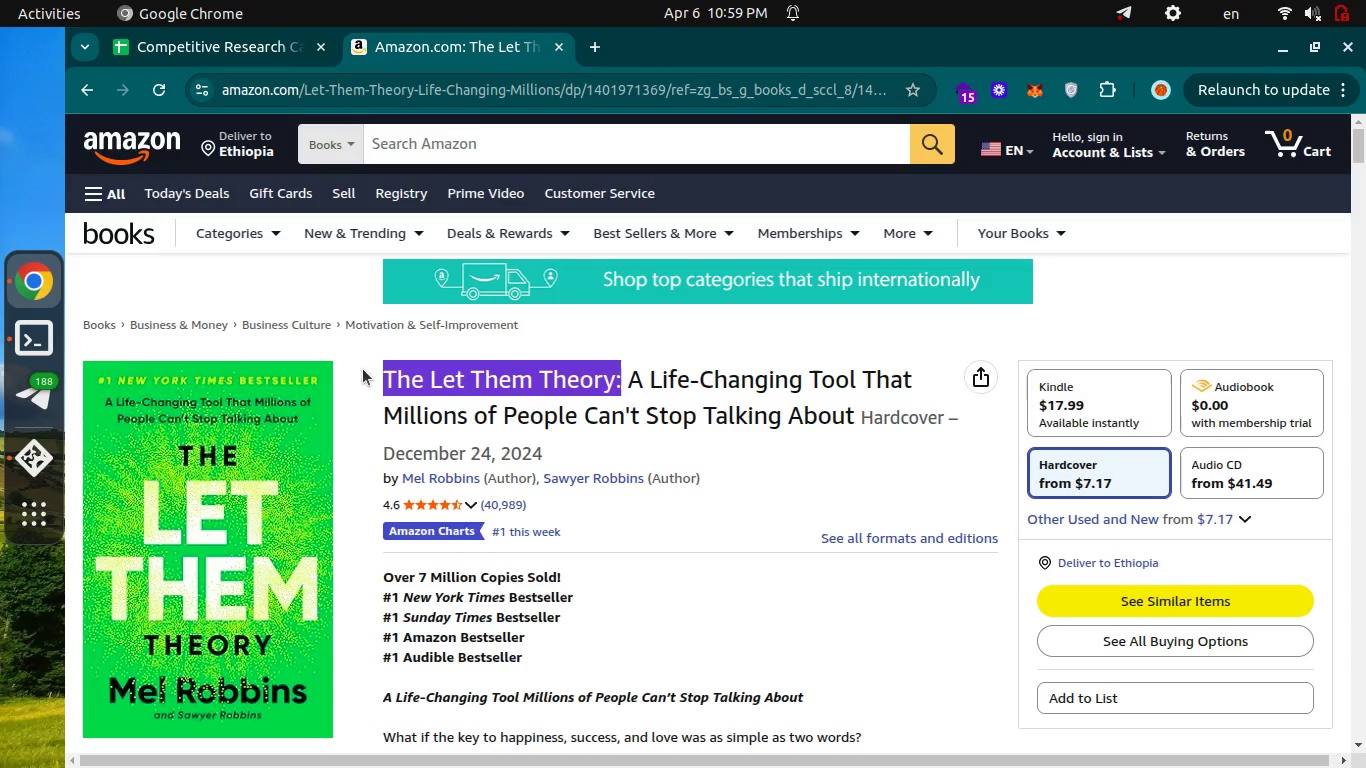 
key(Control+Tab)
 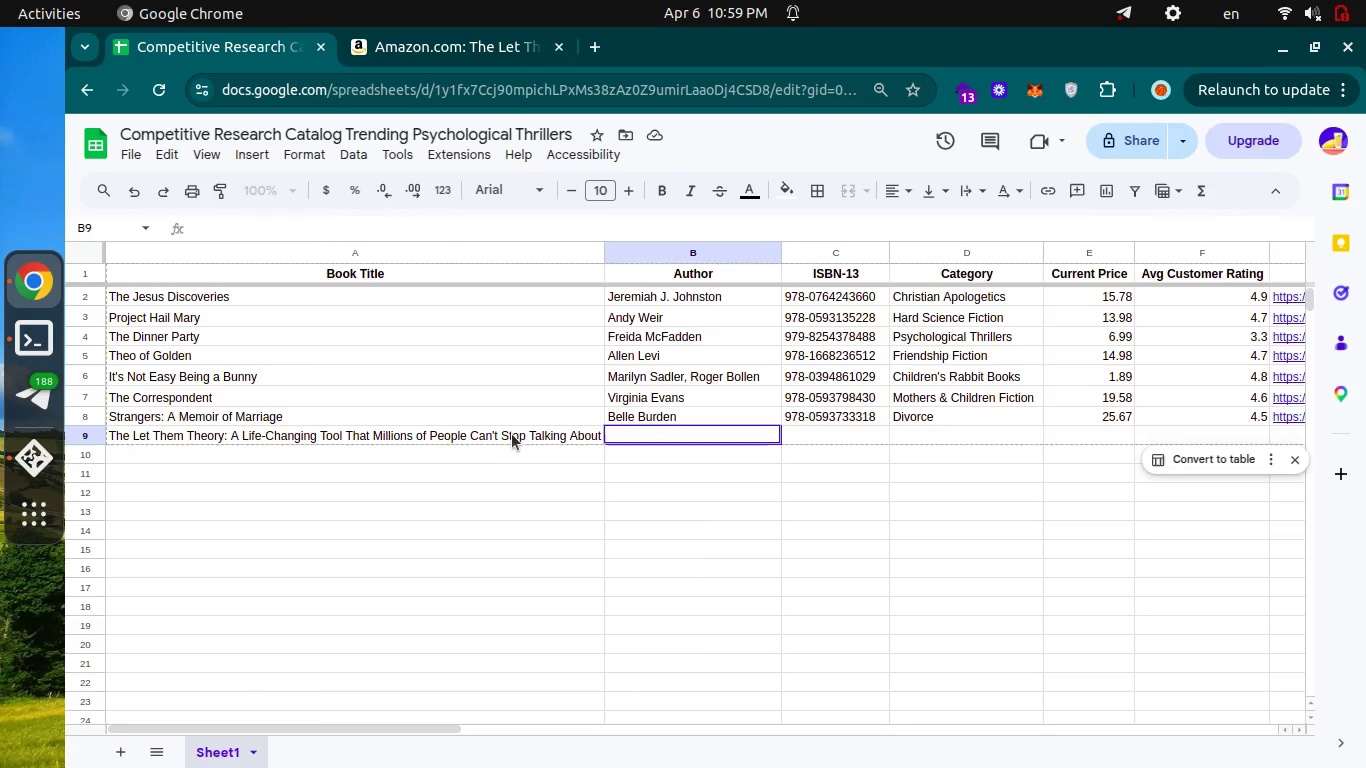 
double_click([512, 434])
 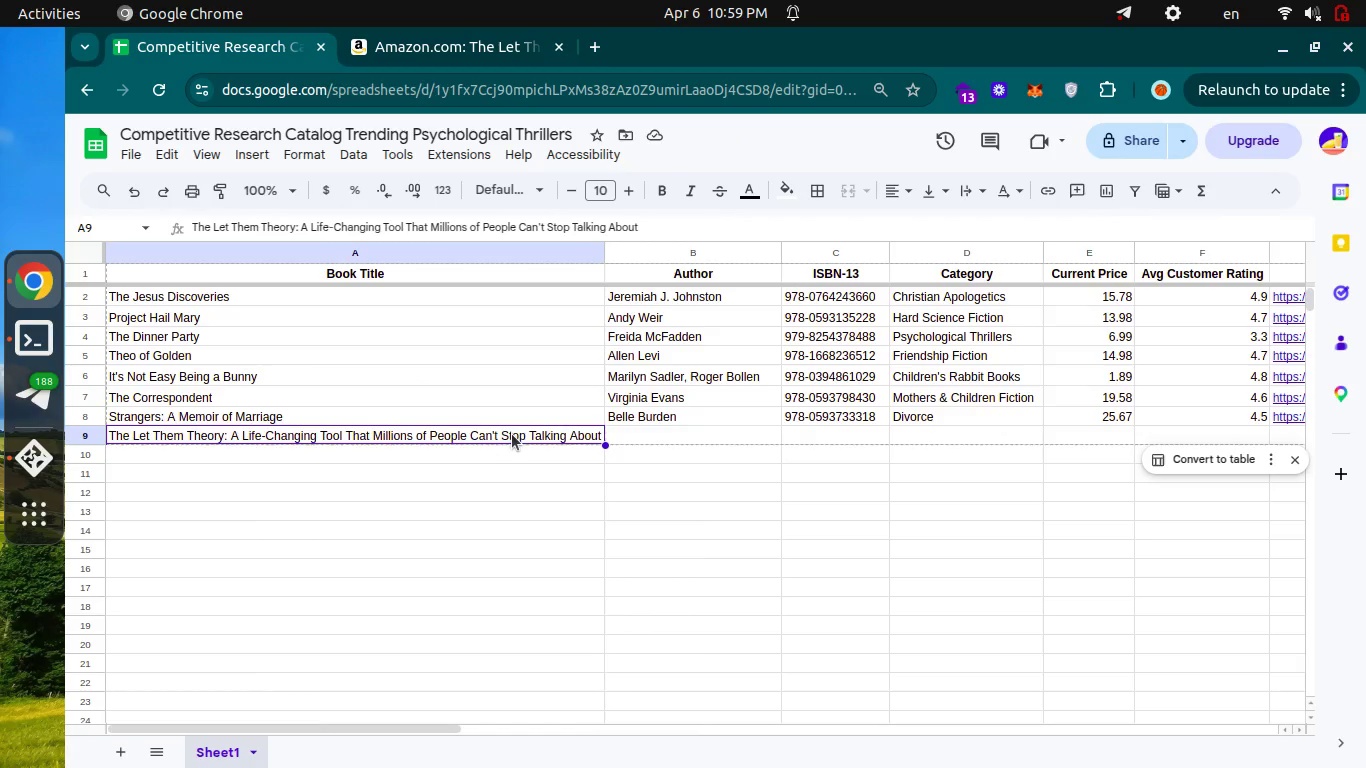 
triple_click([512, 434])
 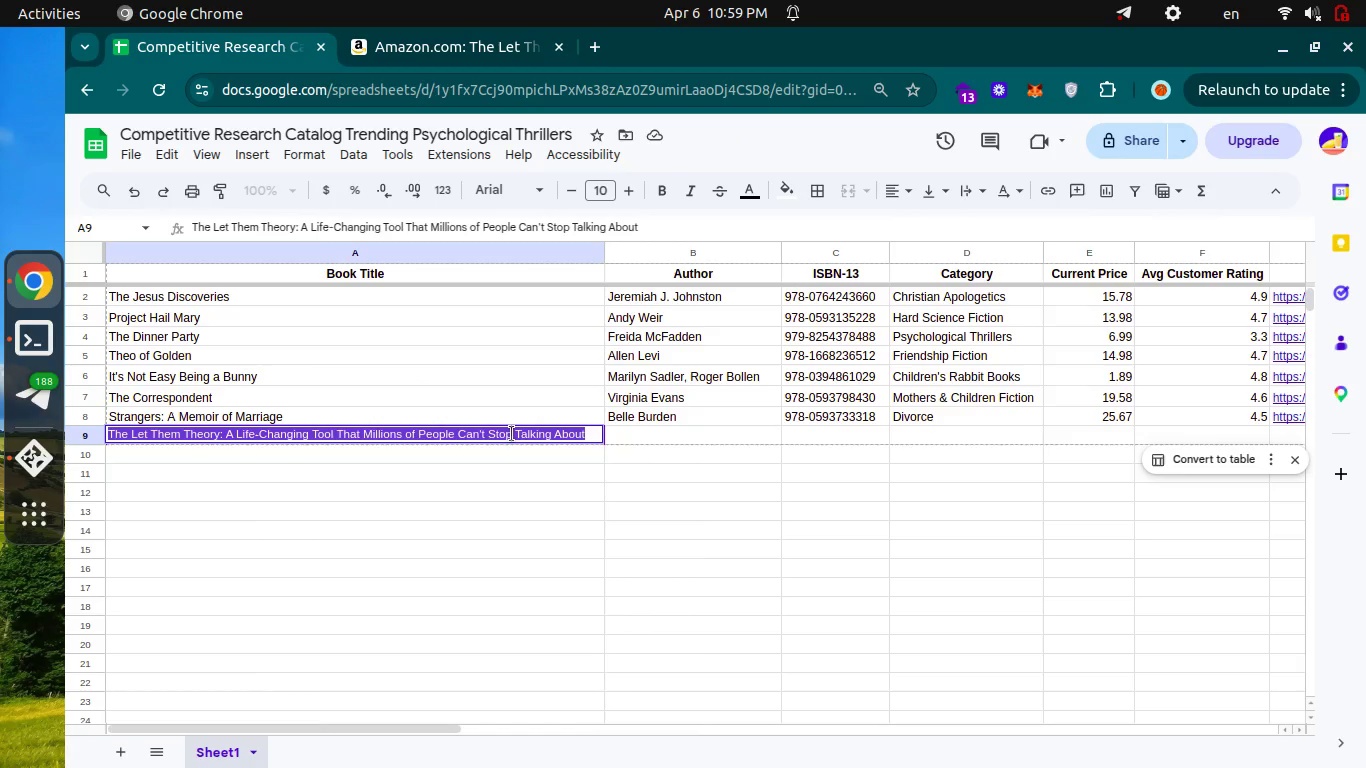 
key(Control+V)
 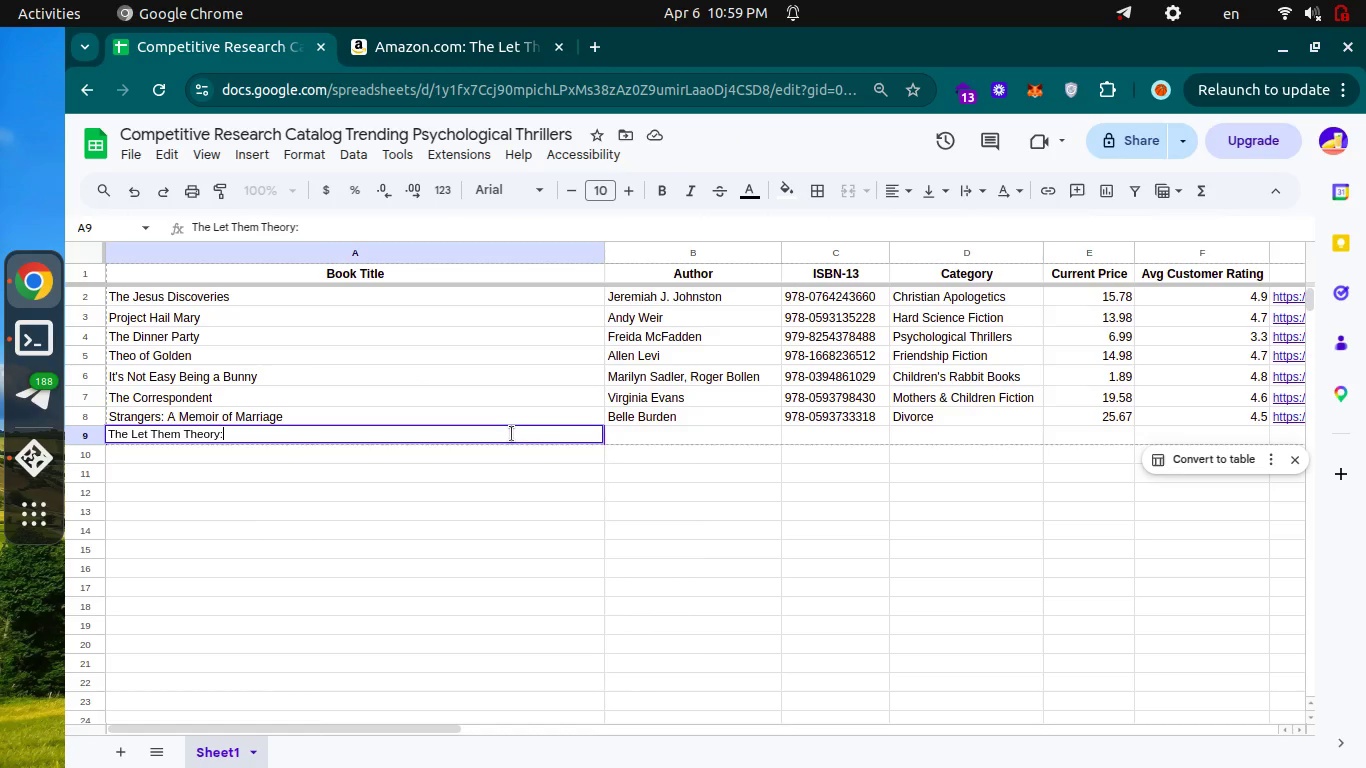 
key(Enter)
 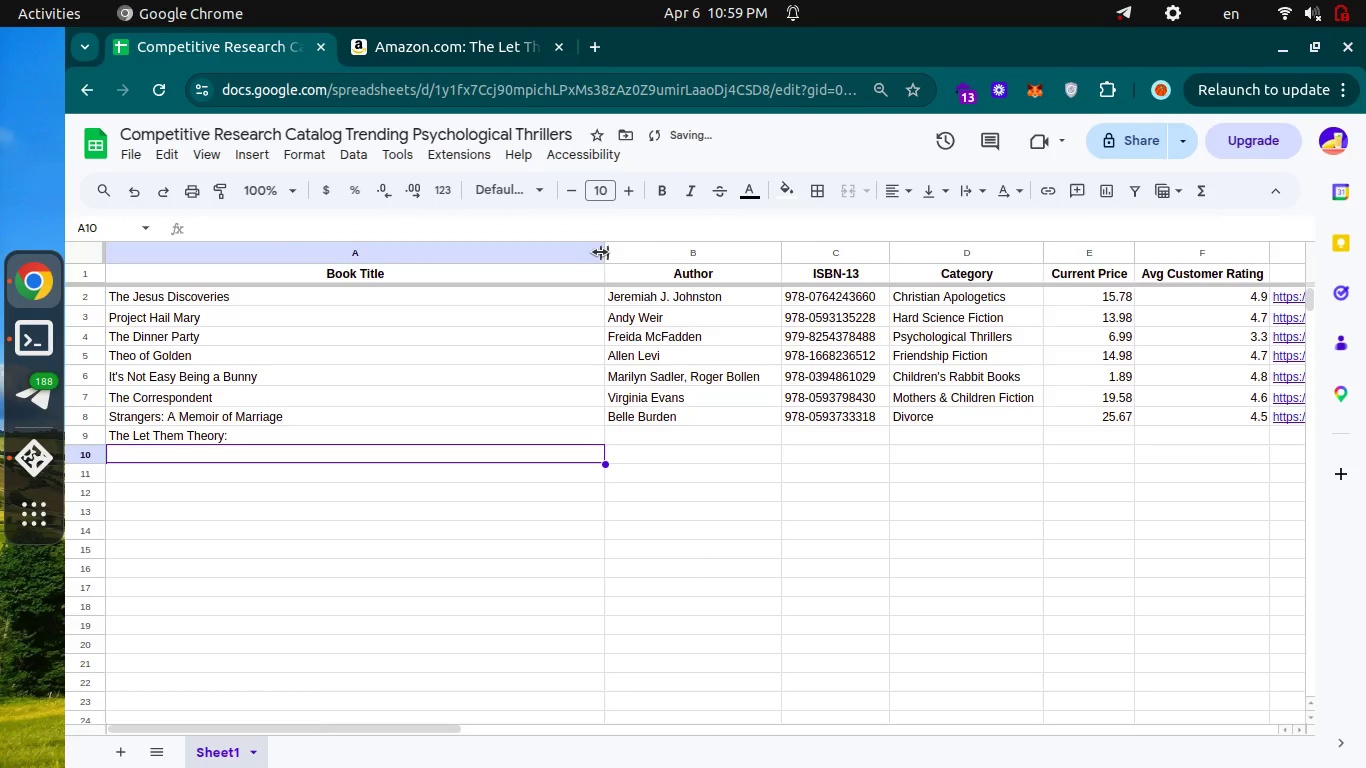 
left_click_drag(start_coordinate=[600, 252], to_coordinate=[468, 282])
 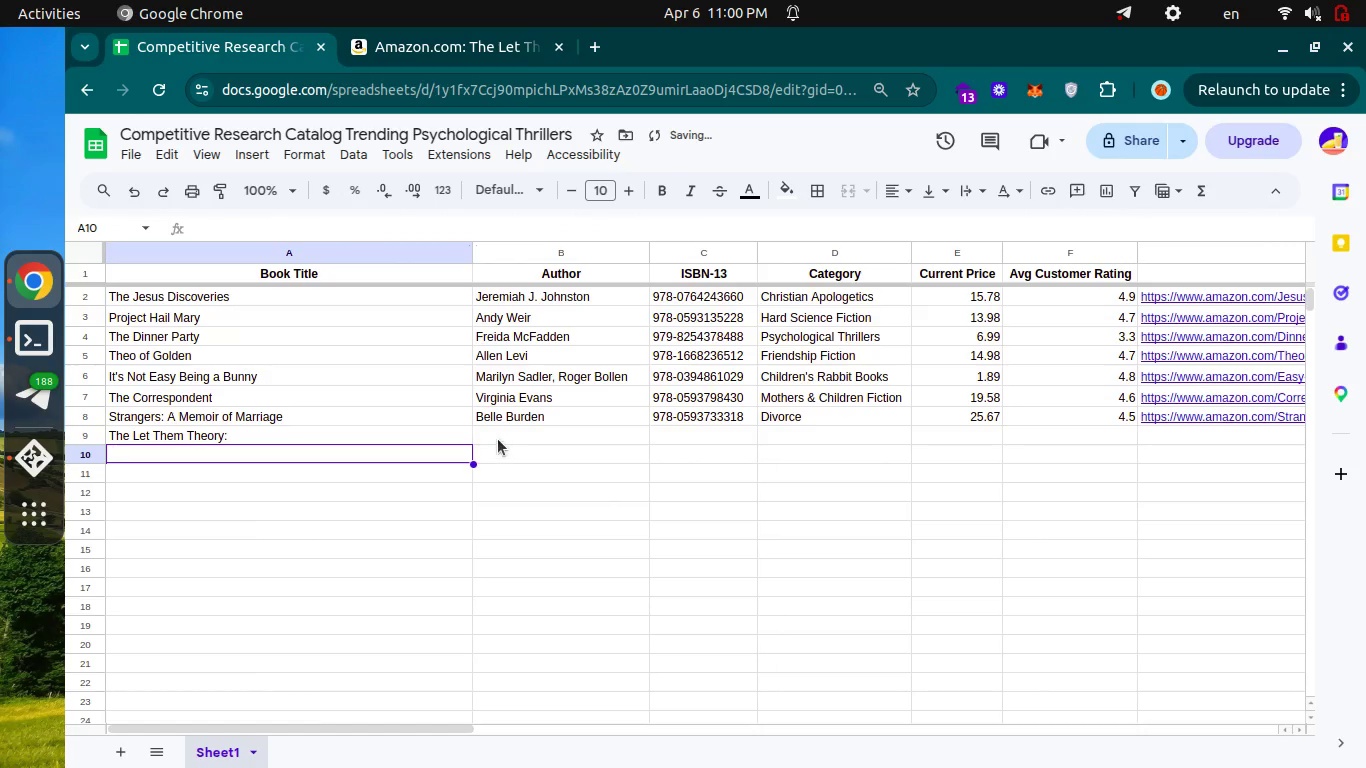 
left_click([495, 434])
 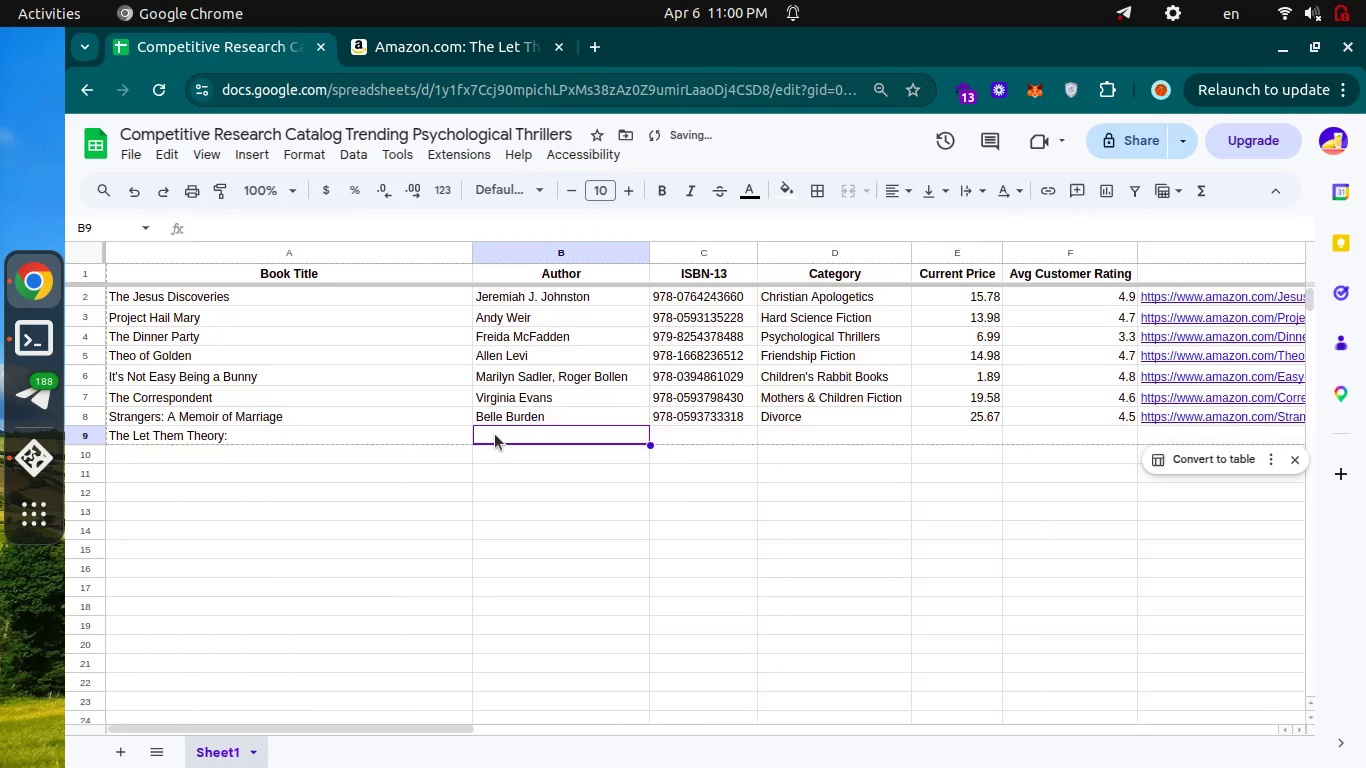 
key(Control+ControlLeft)
 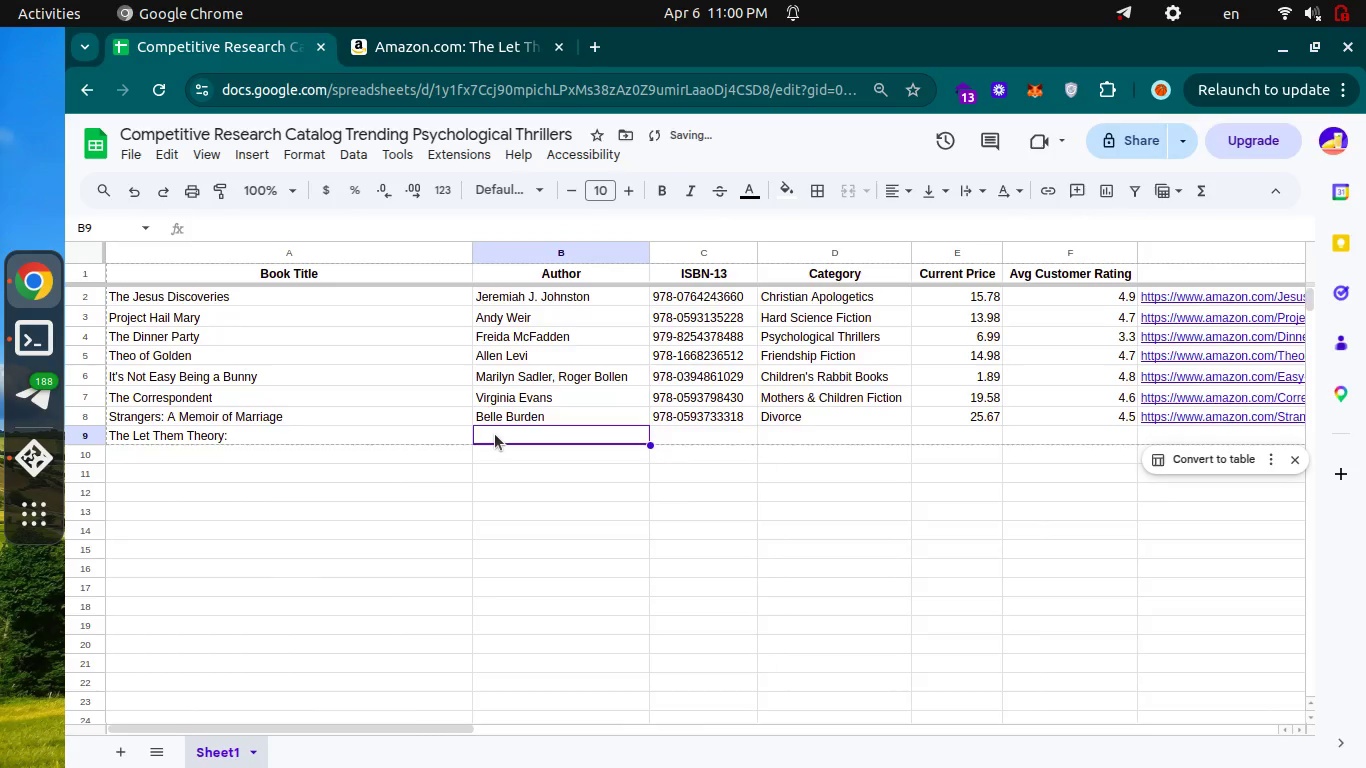 
key(Control+Tab)
 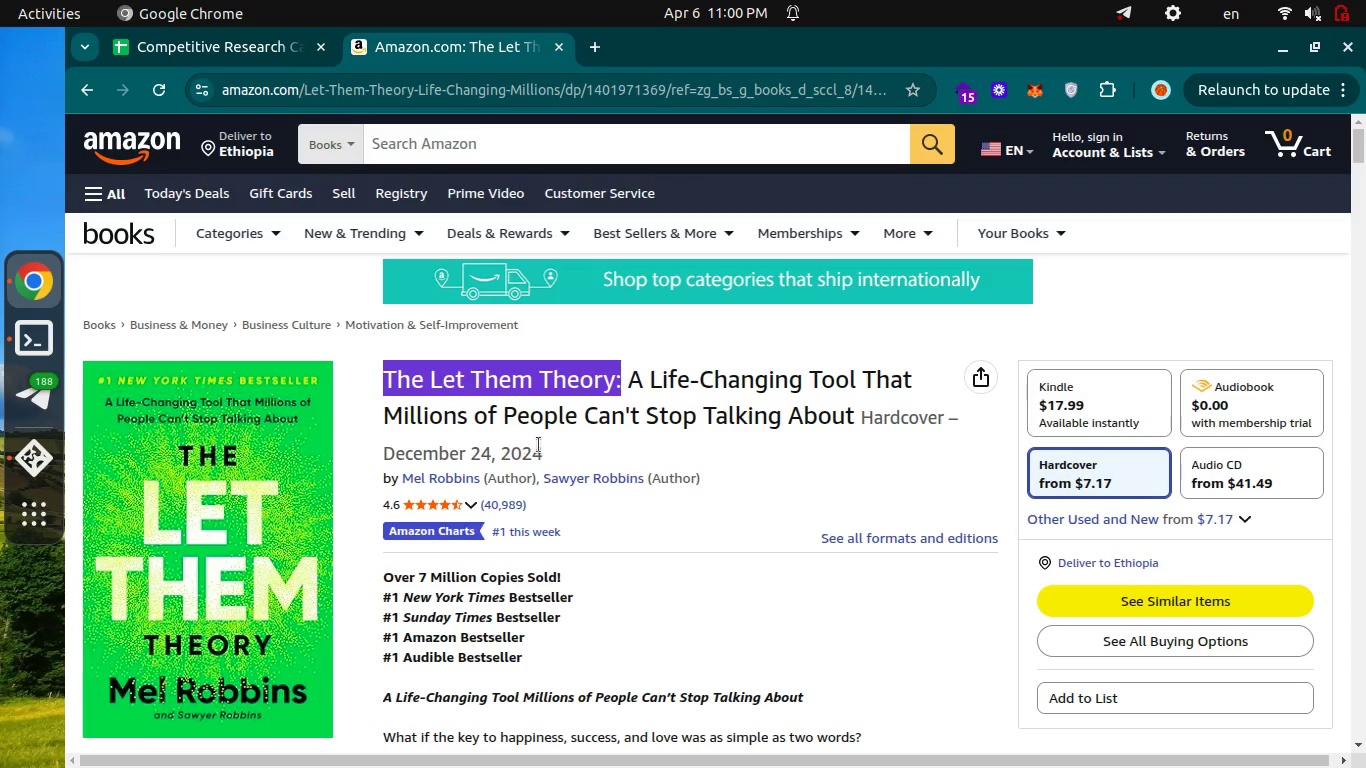 
wait(5.65)
 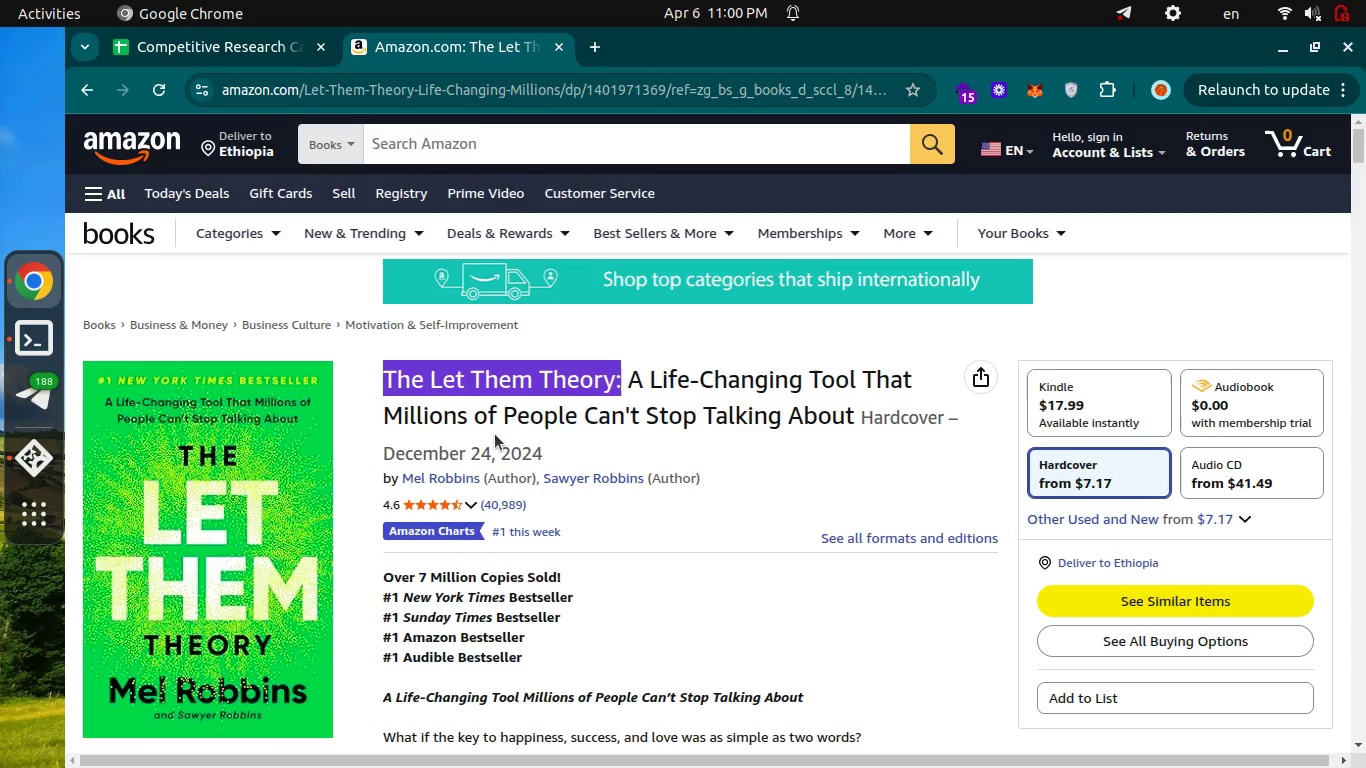 
left_click_drag(start_coordinate=[715, 480], to_coordinate=[402, 477])
 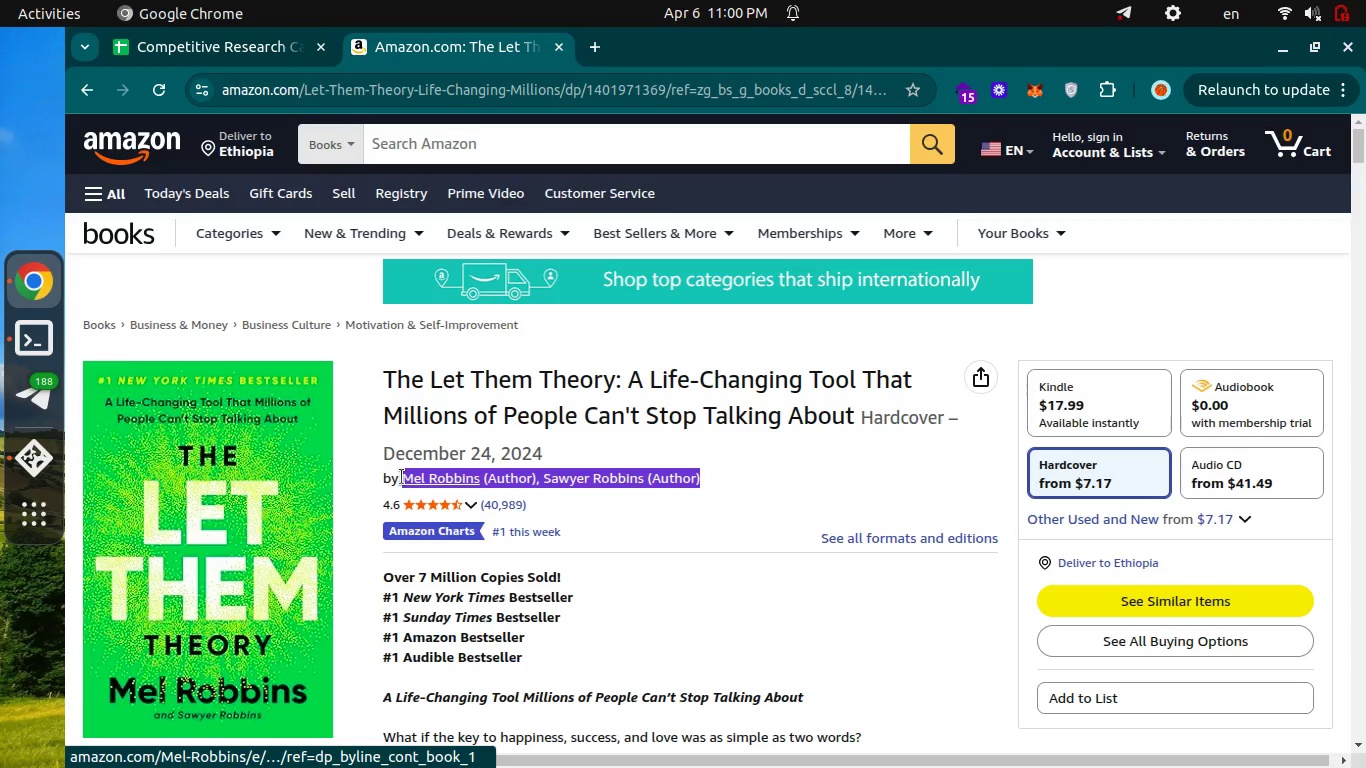 
key(Control+C)
 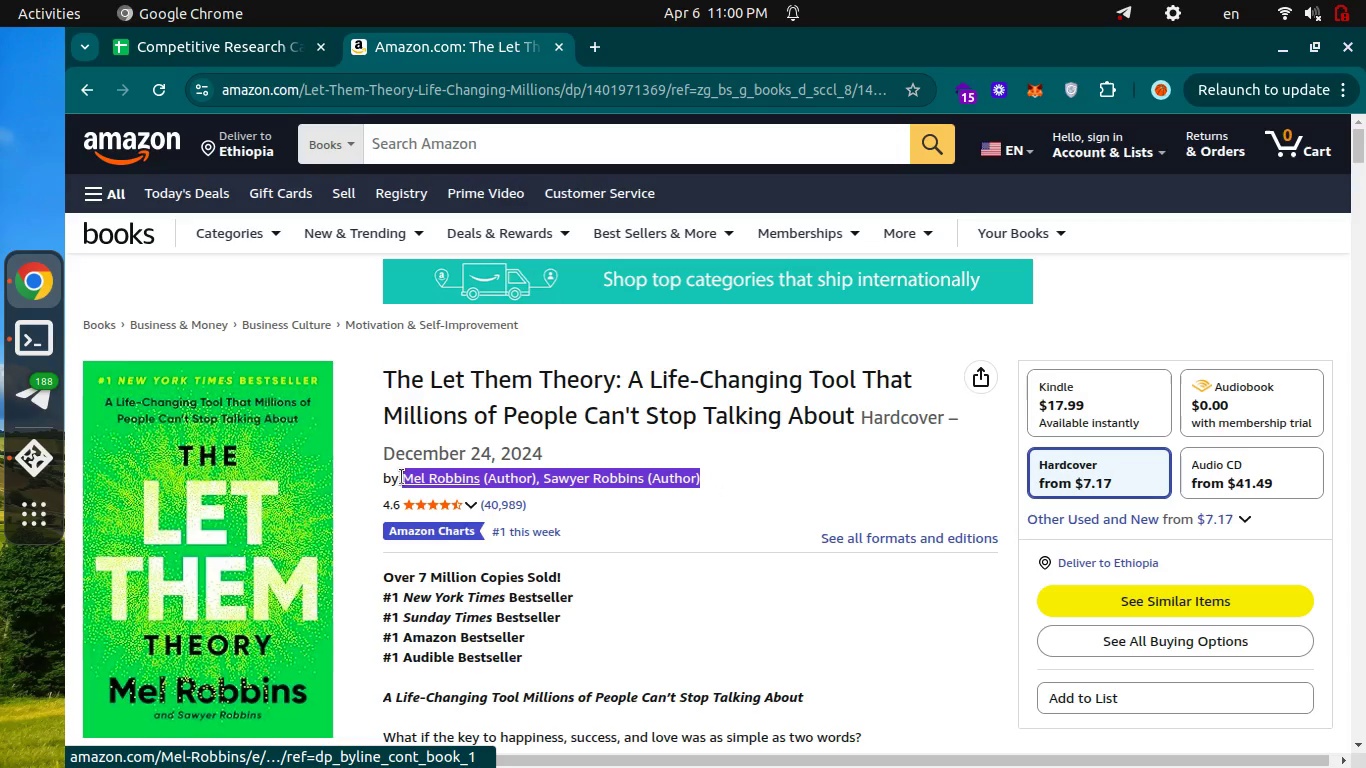 
key(Control+C)
 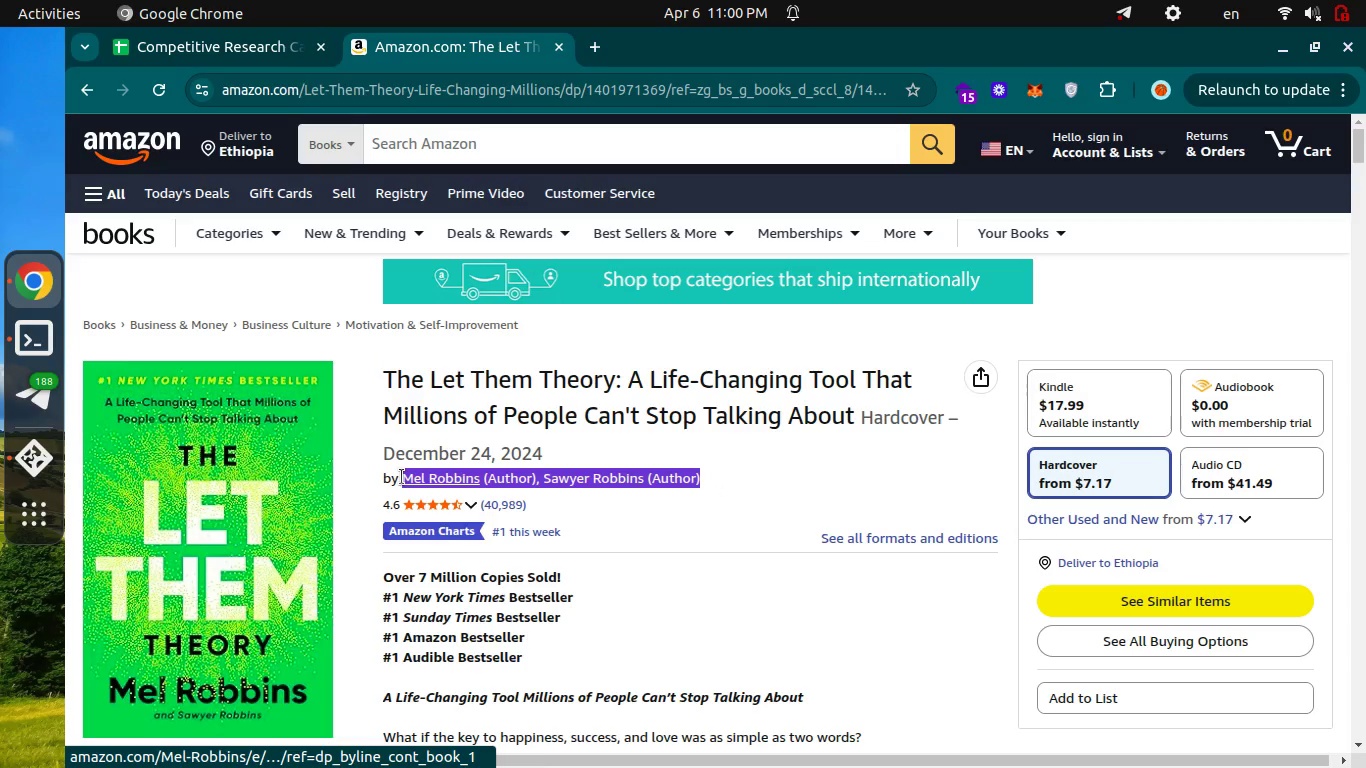 
key(Control+ControlLeft)
 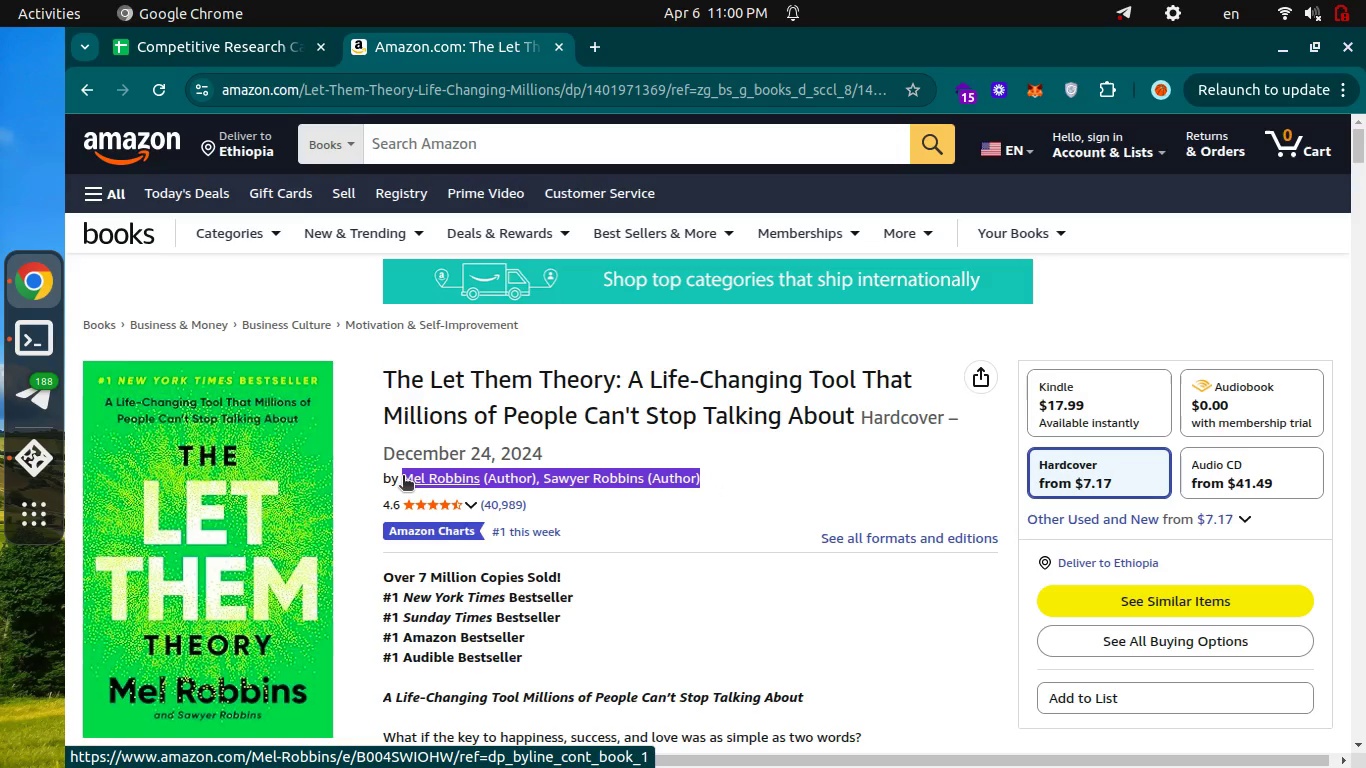 
key(Control+ControlLeft)
 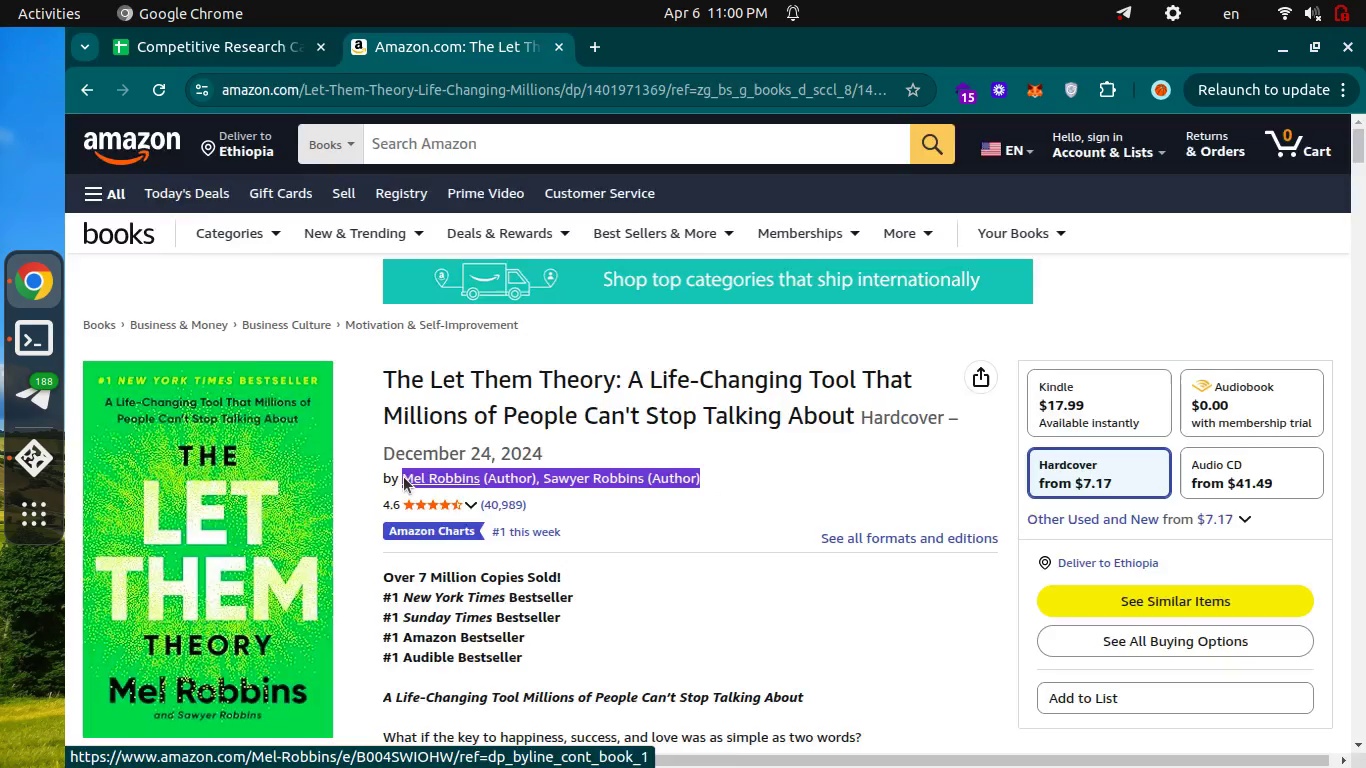 
key(Control+Tab)
 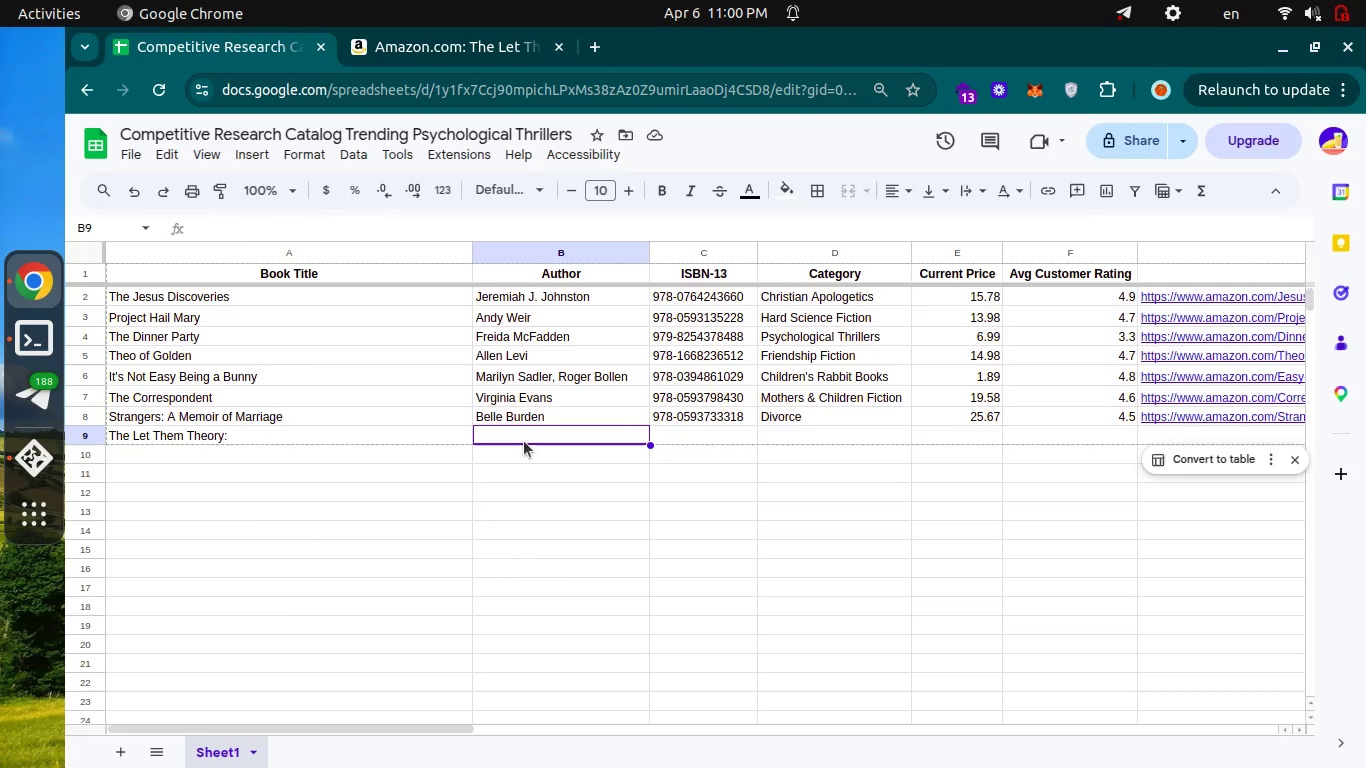 
key(Enter)
 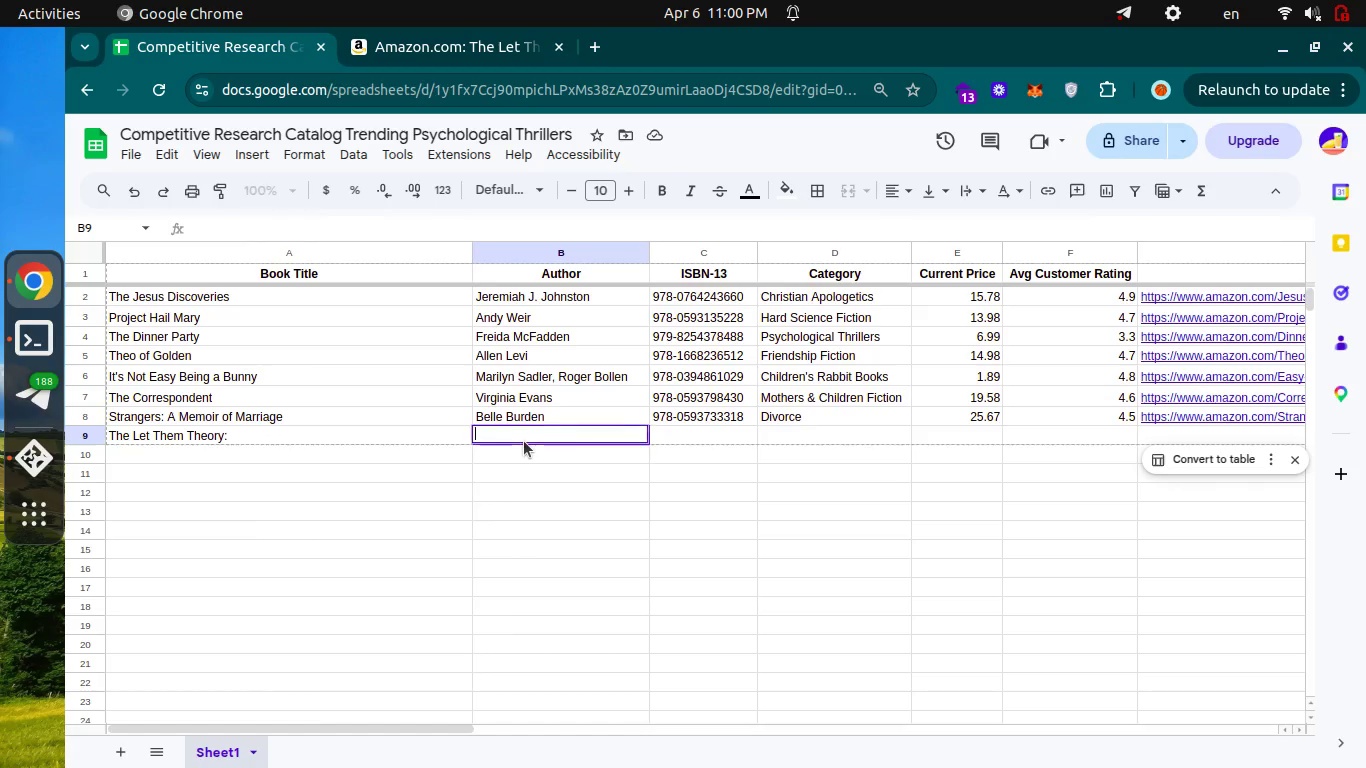 
key(Control+V)
 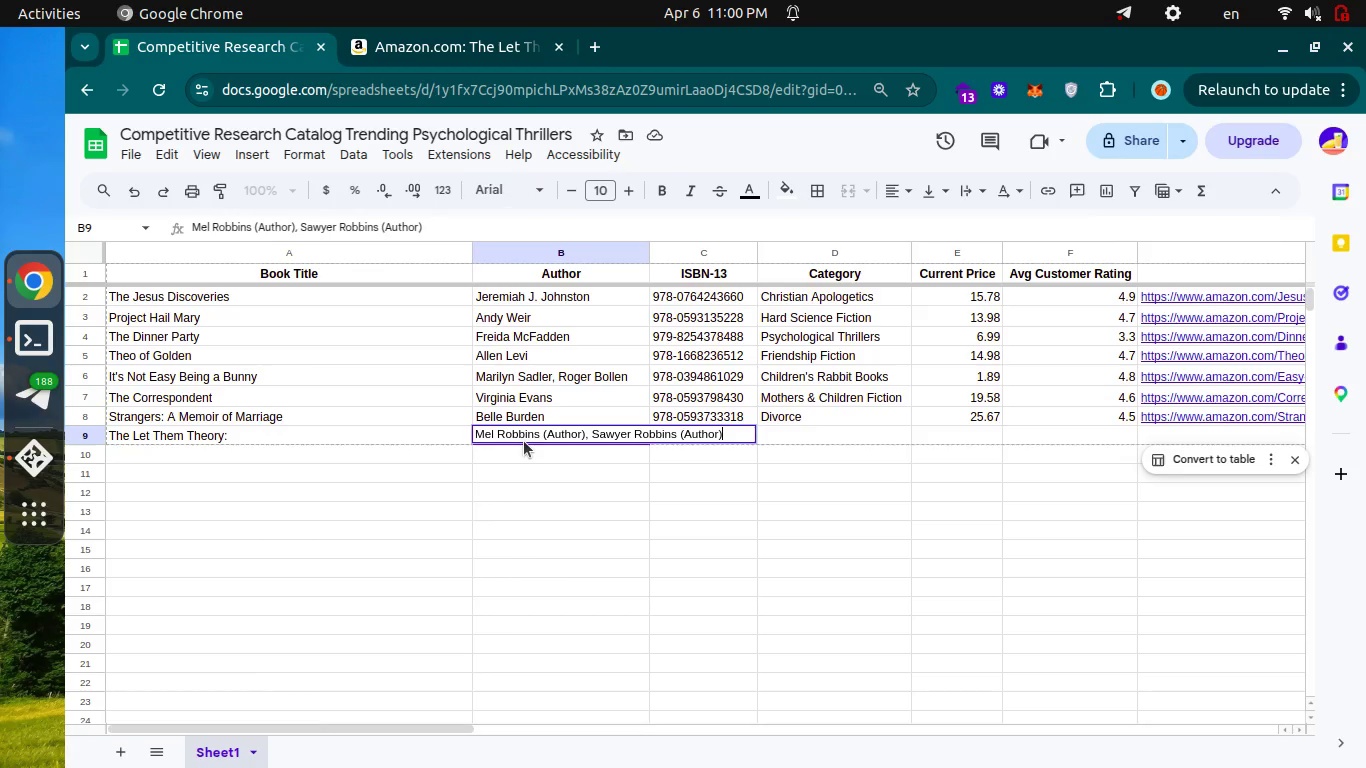 
key(Backspace)
 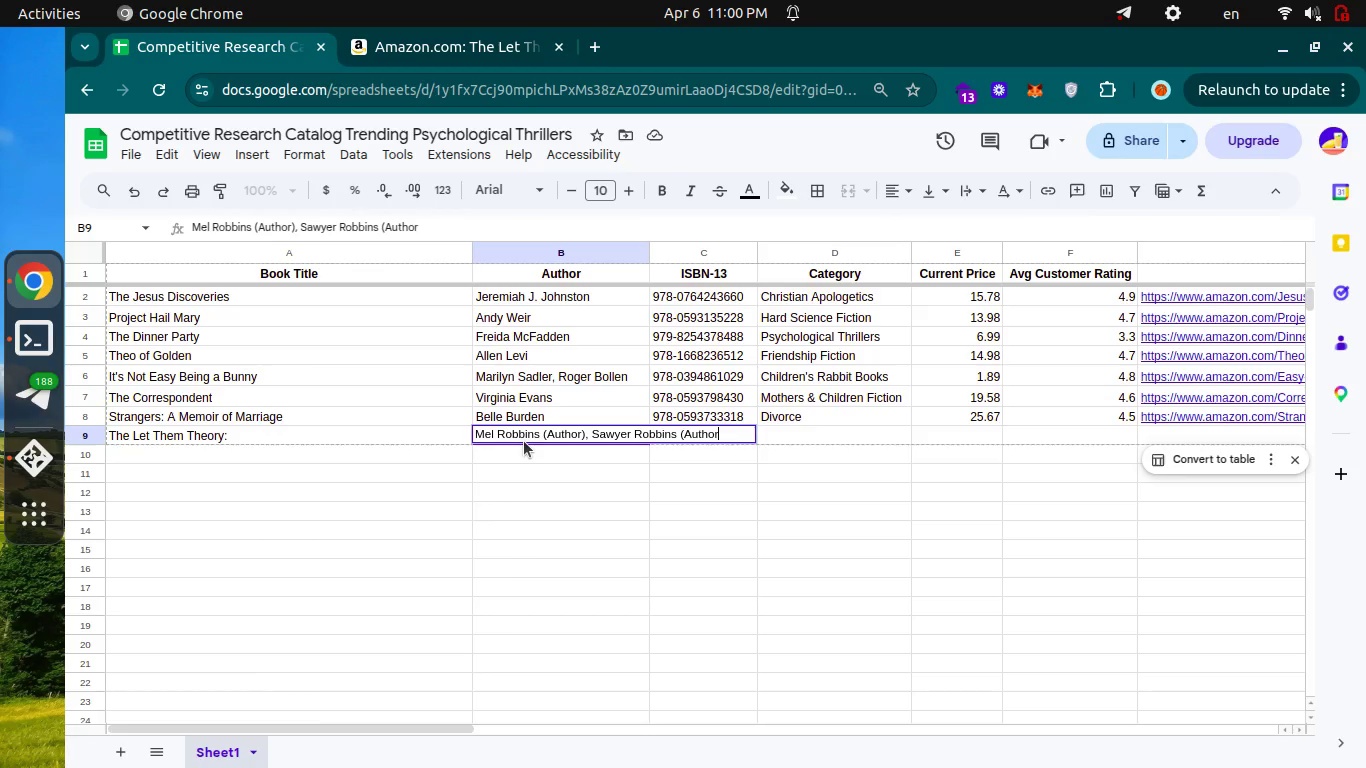 
key(Backspace)
 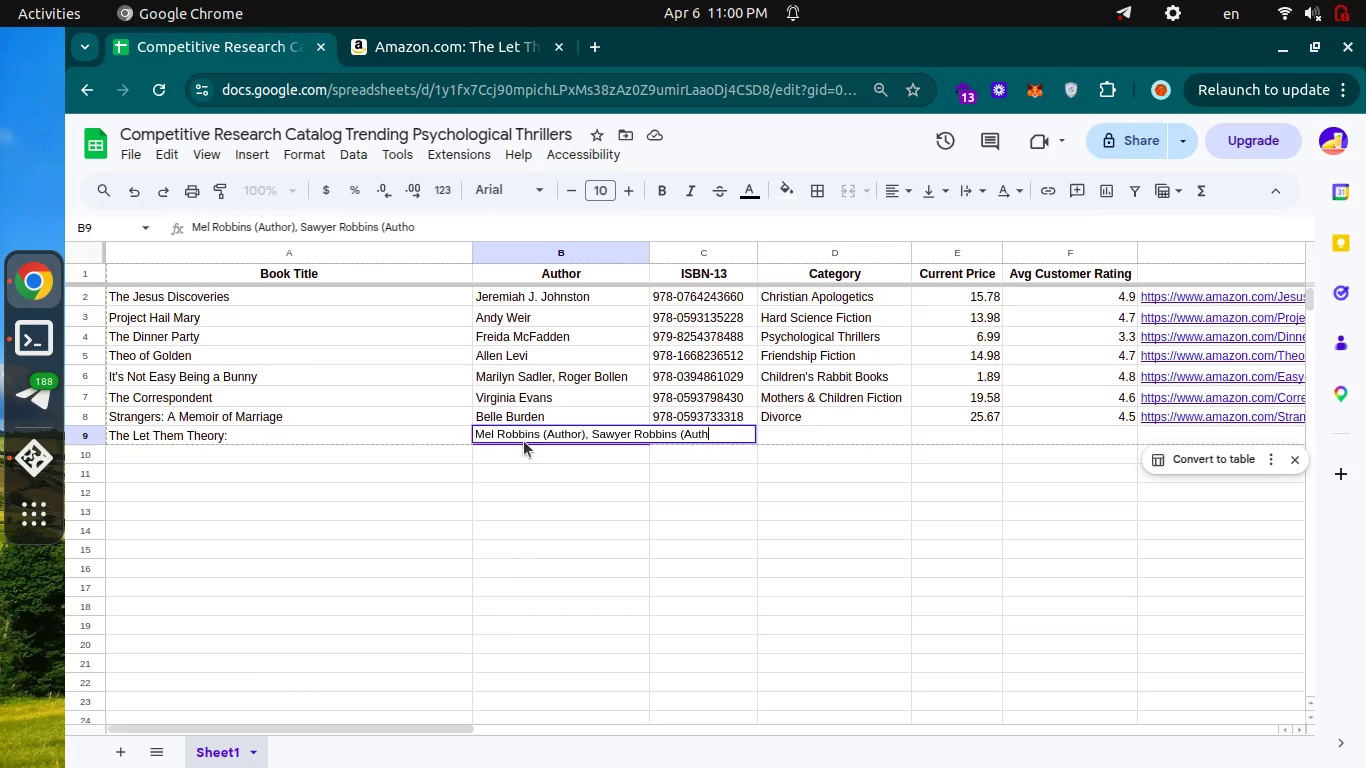 
key(Backspace)
 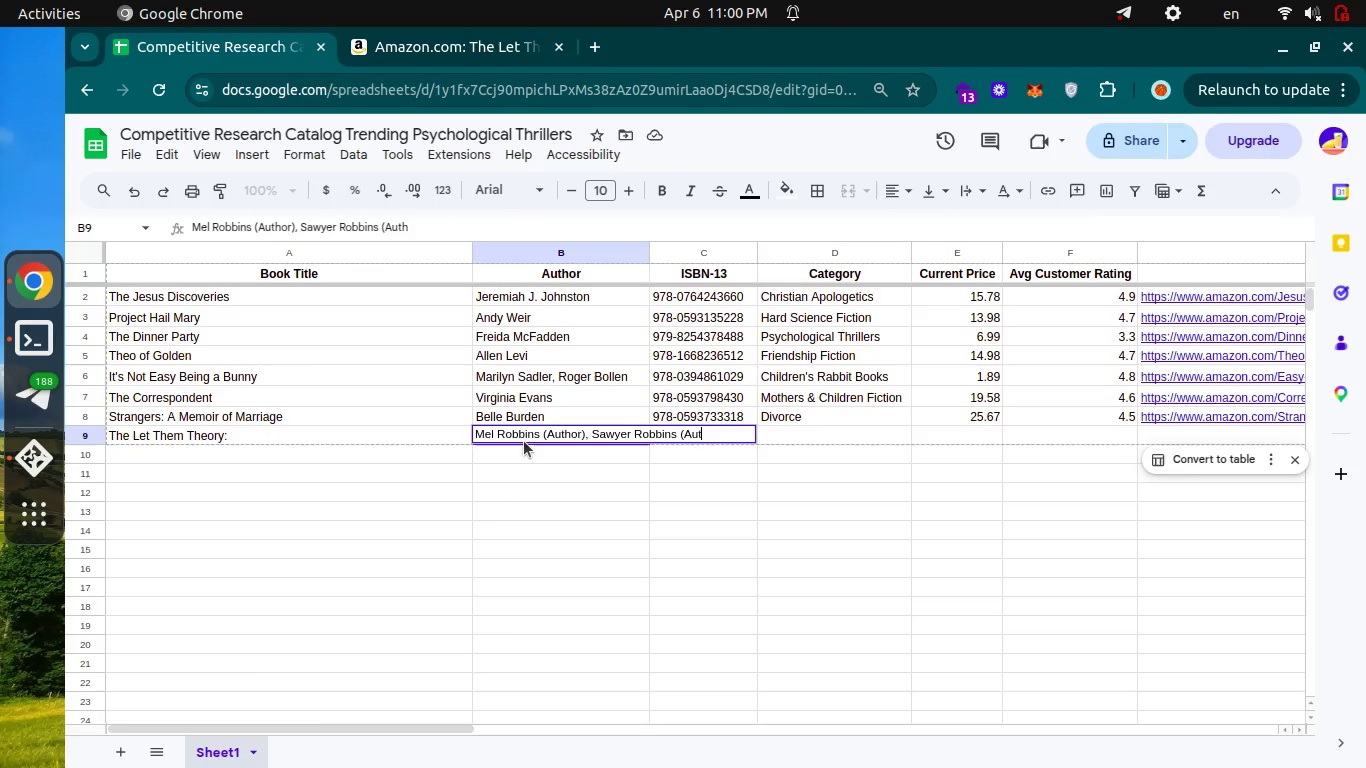 
key(Backspace)
 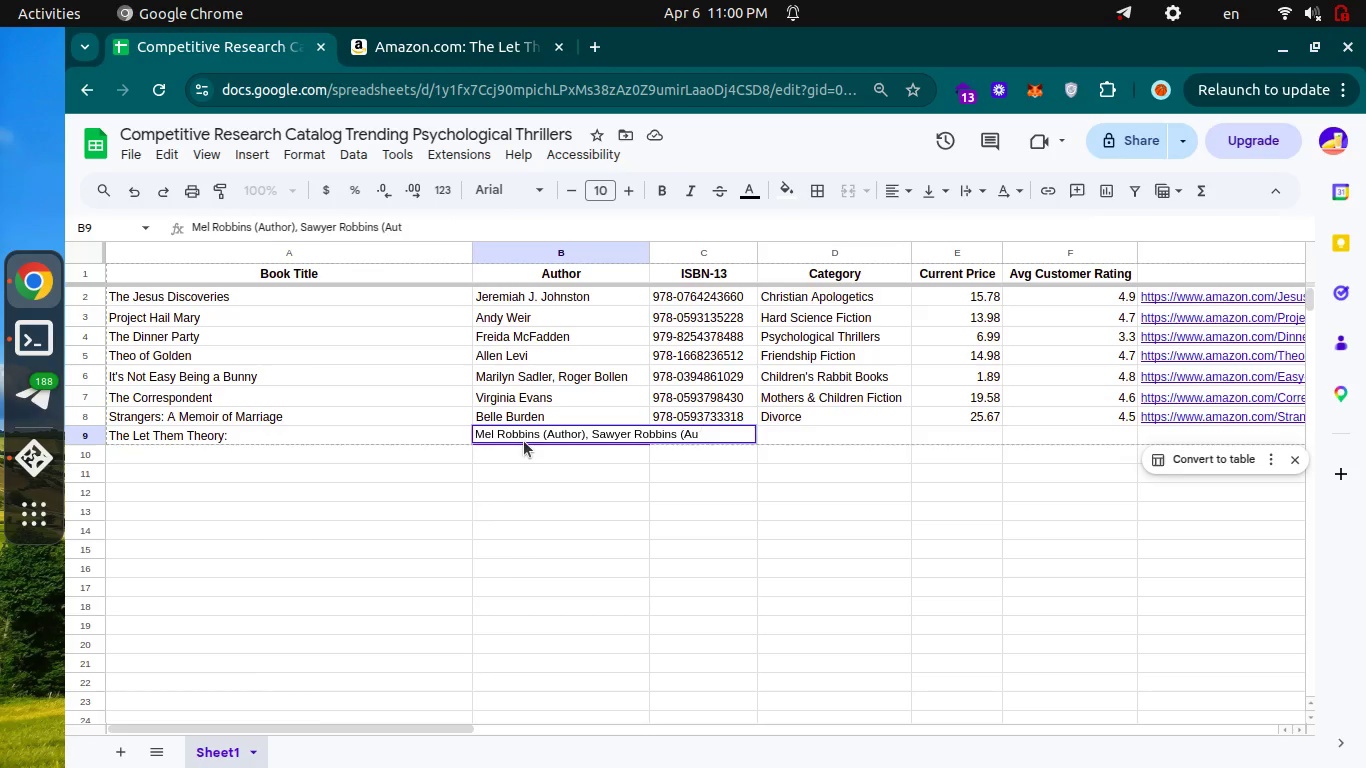 
key(Backspace)
 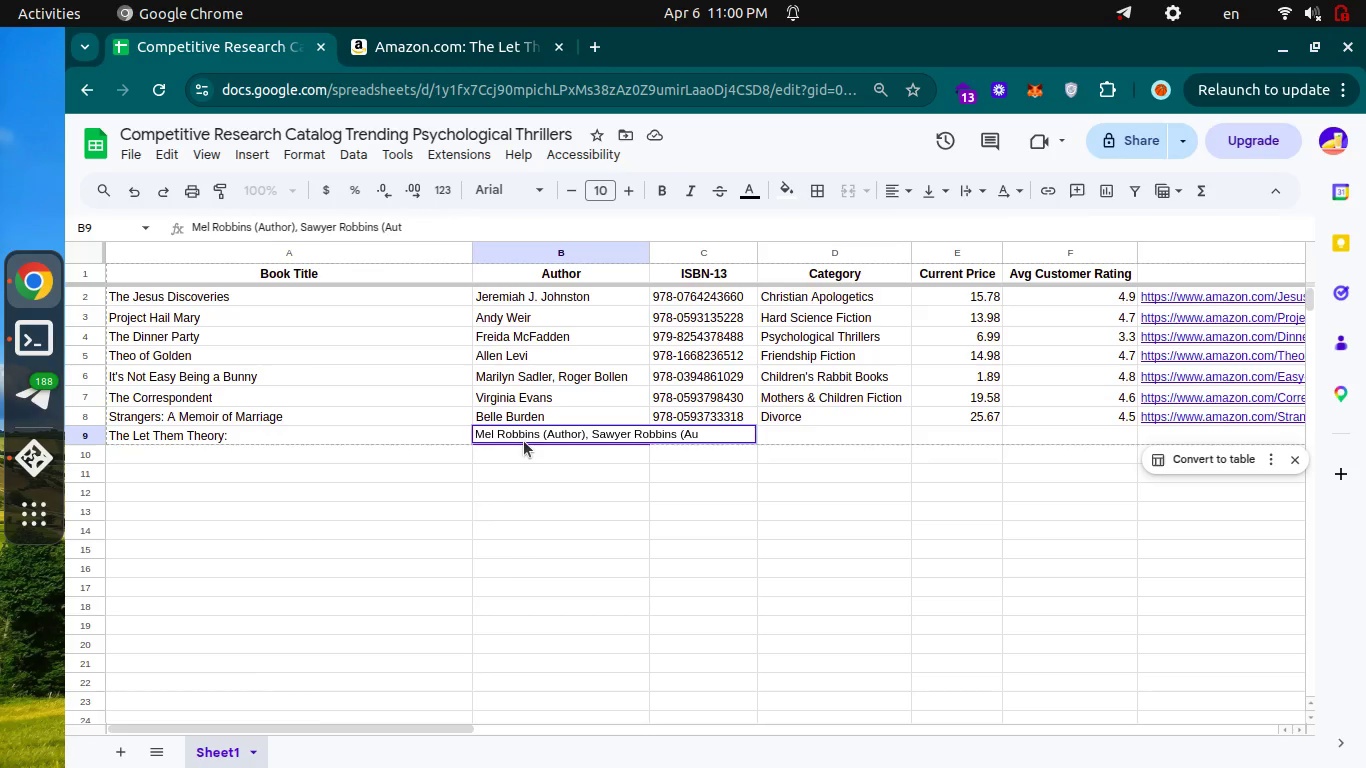 
key(Backspace)
 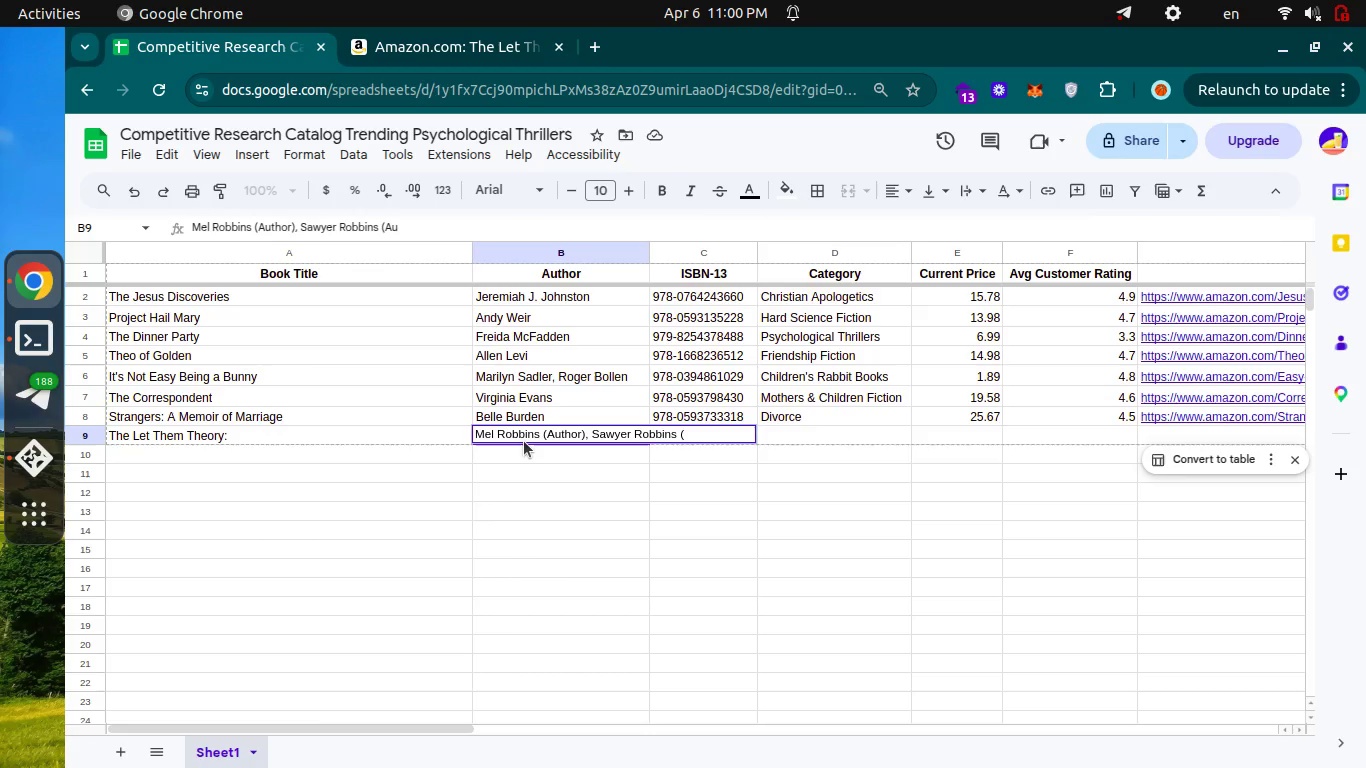 
key(Backspace)
 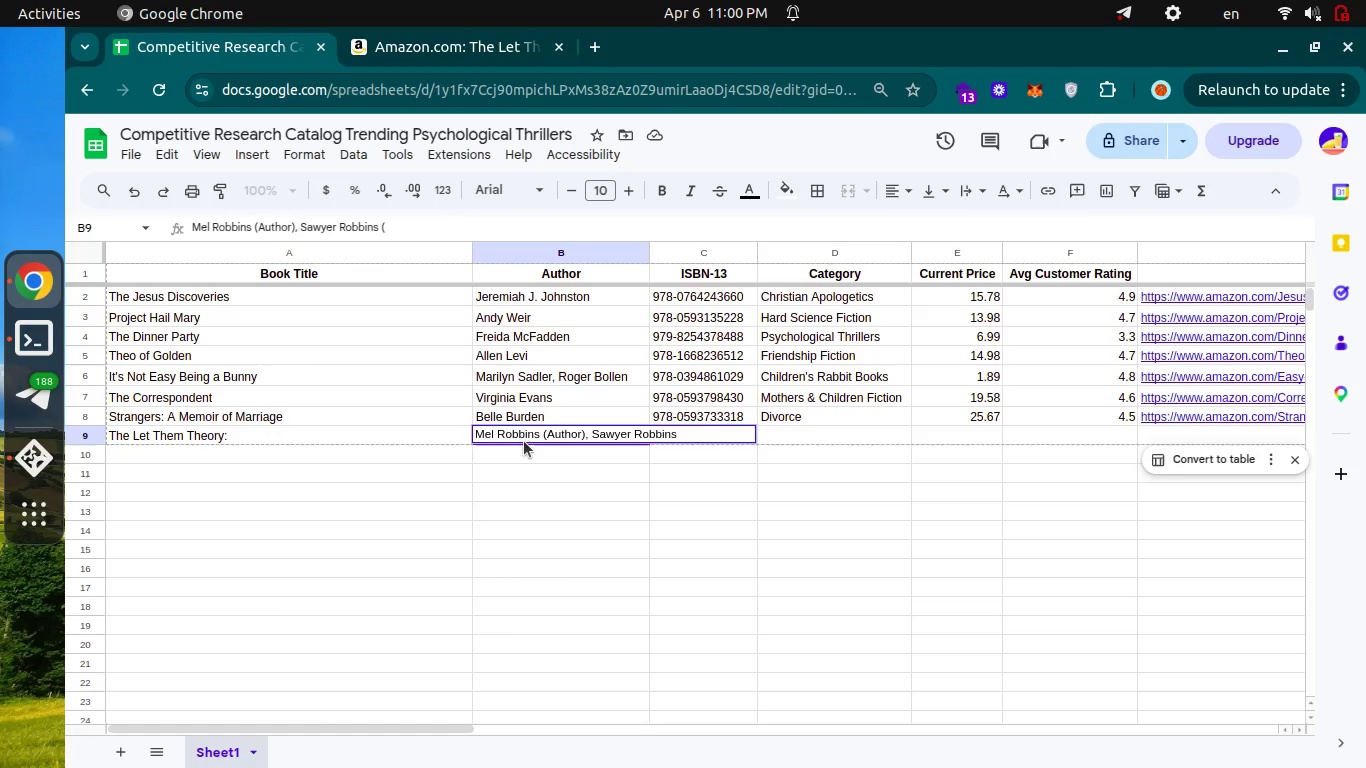 
key(Backspace)
 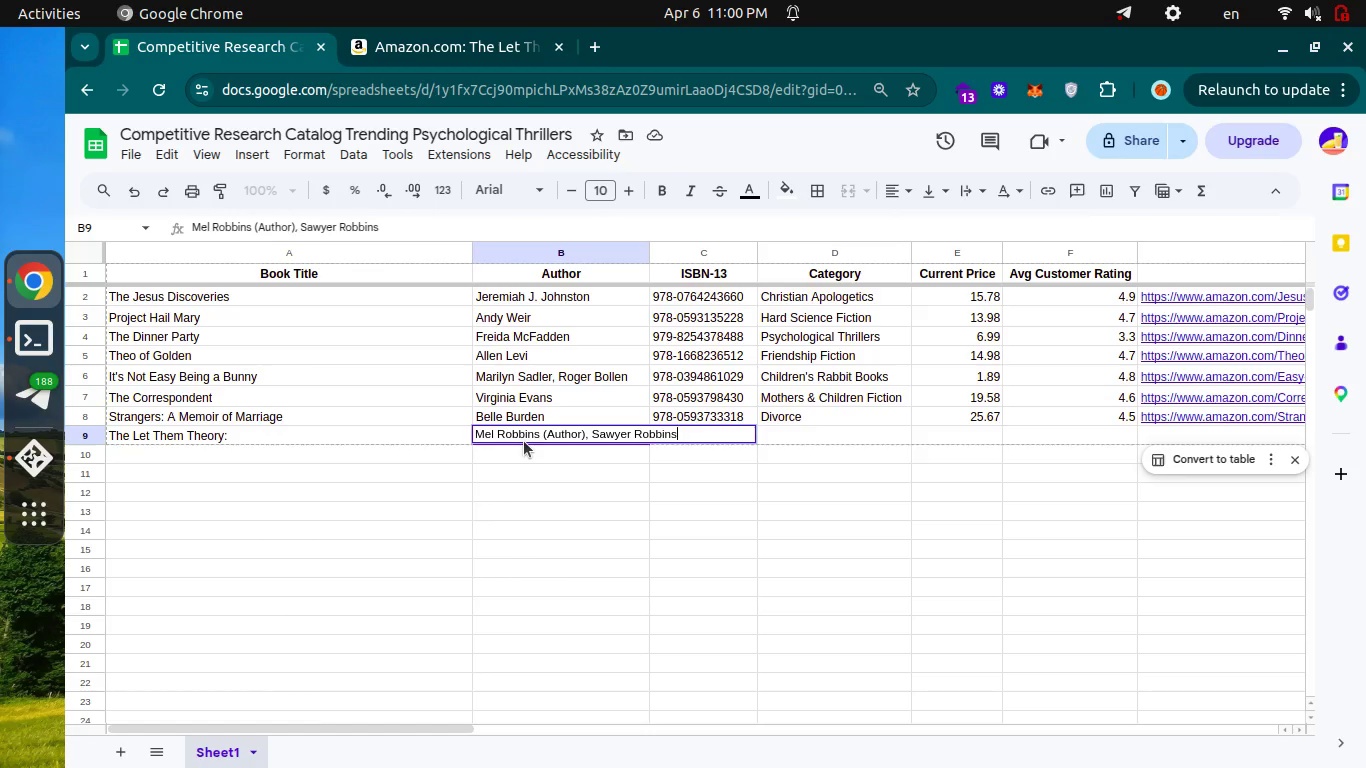 
key(Backspace)
 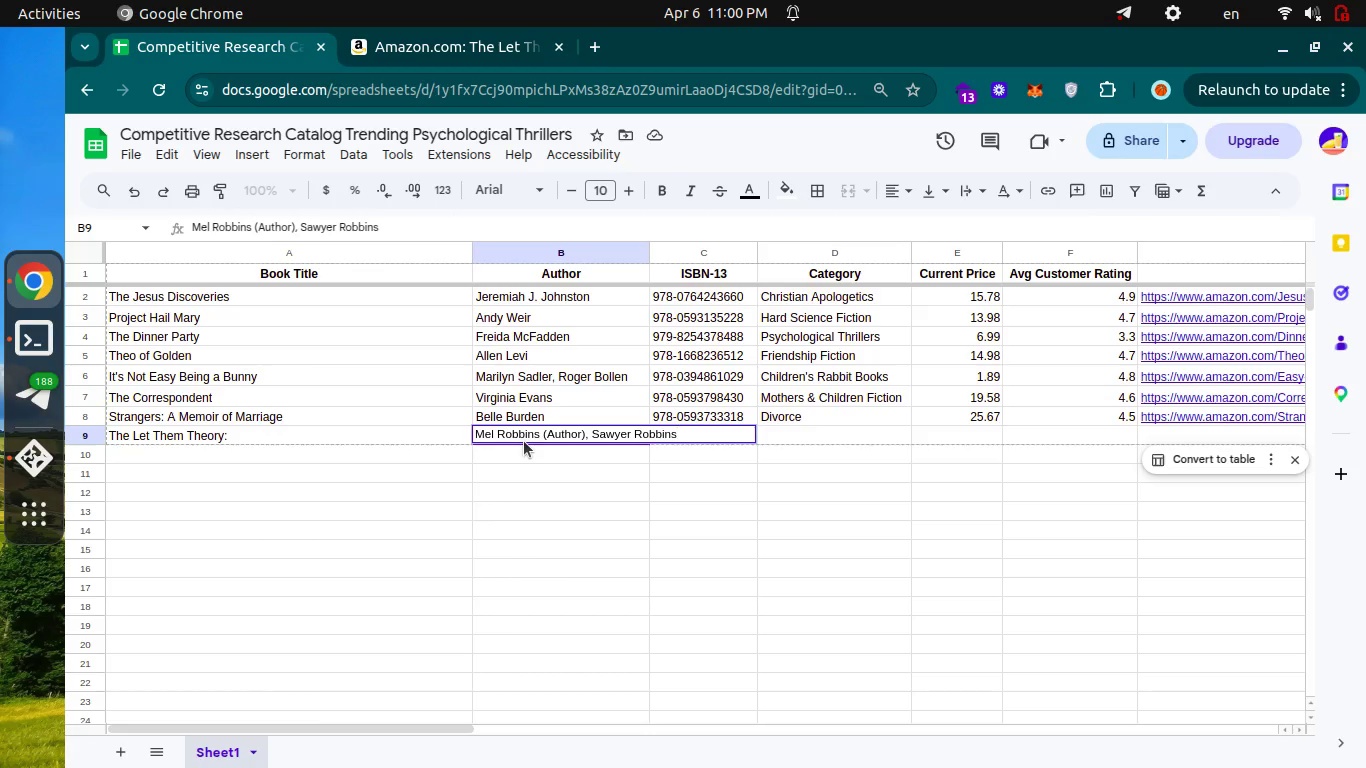 
hold_key(key=ArrowLeft, duration=0.83)
 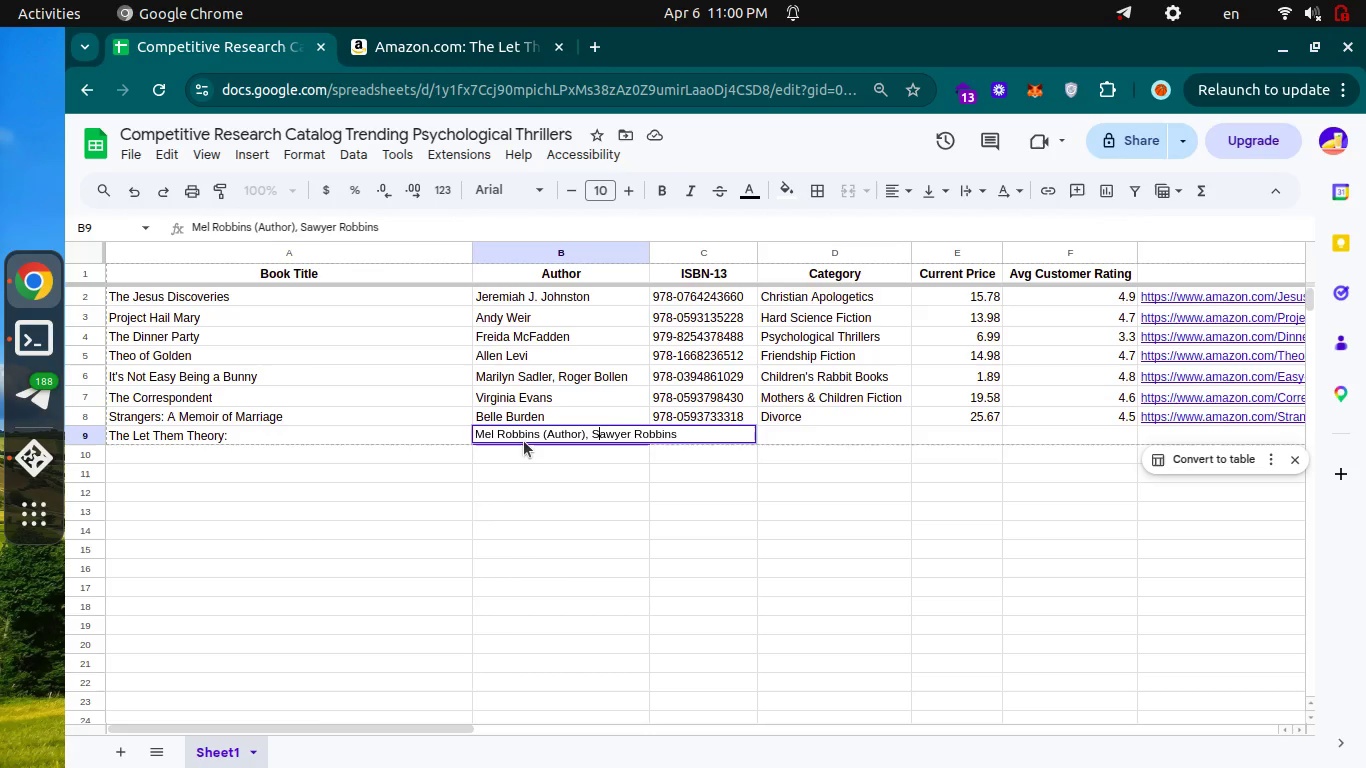 
key(ArrowLeft)
 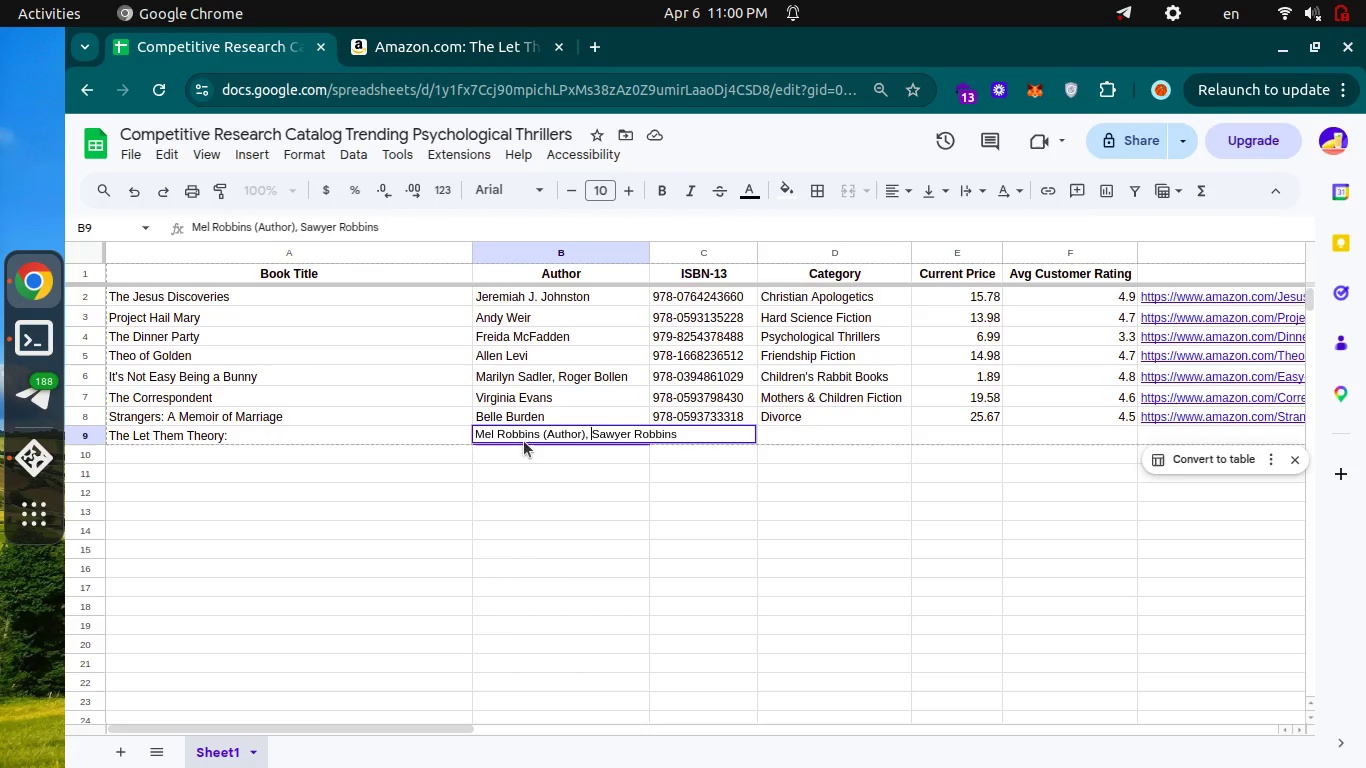 
key(ArrowLeft)
 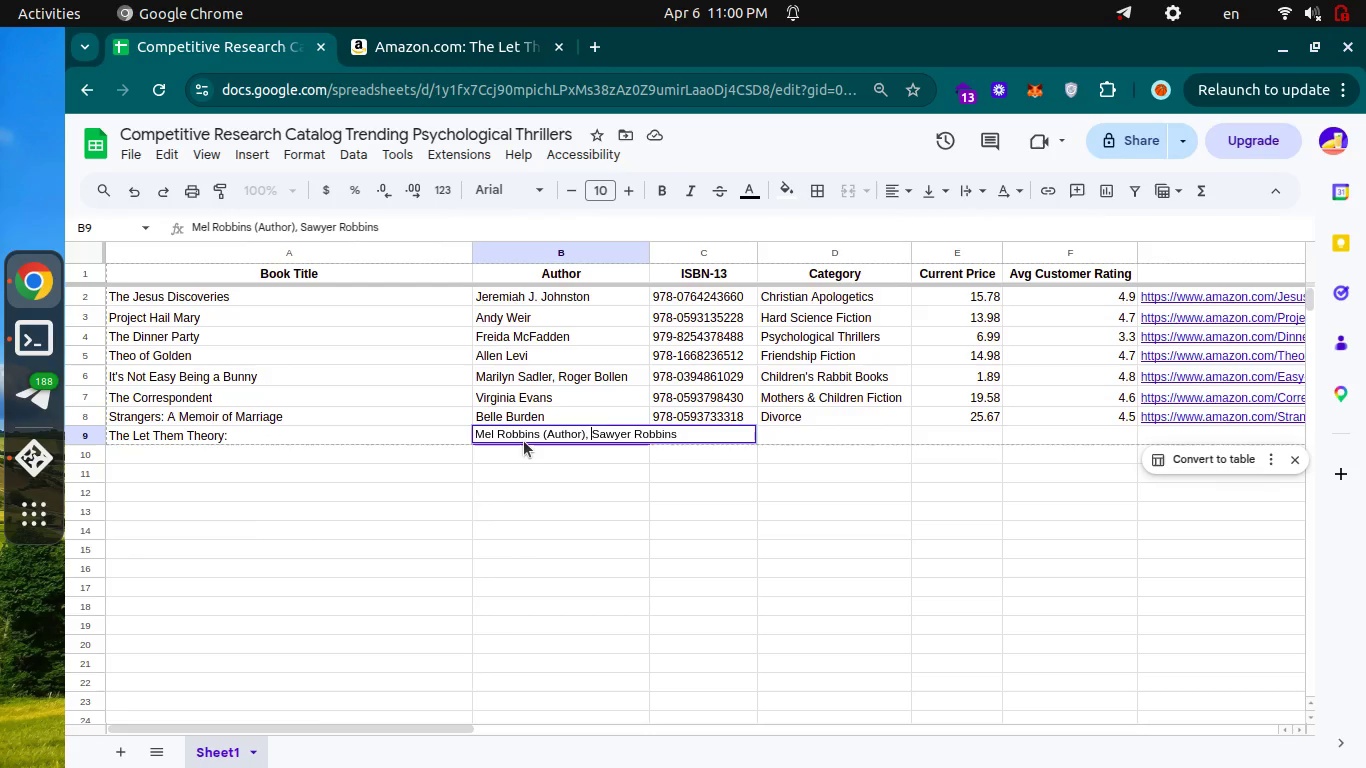 
key(Backspace)
 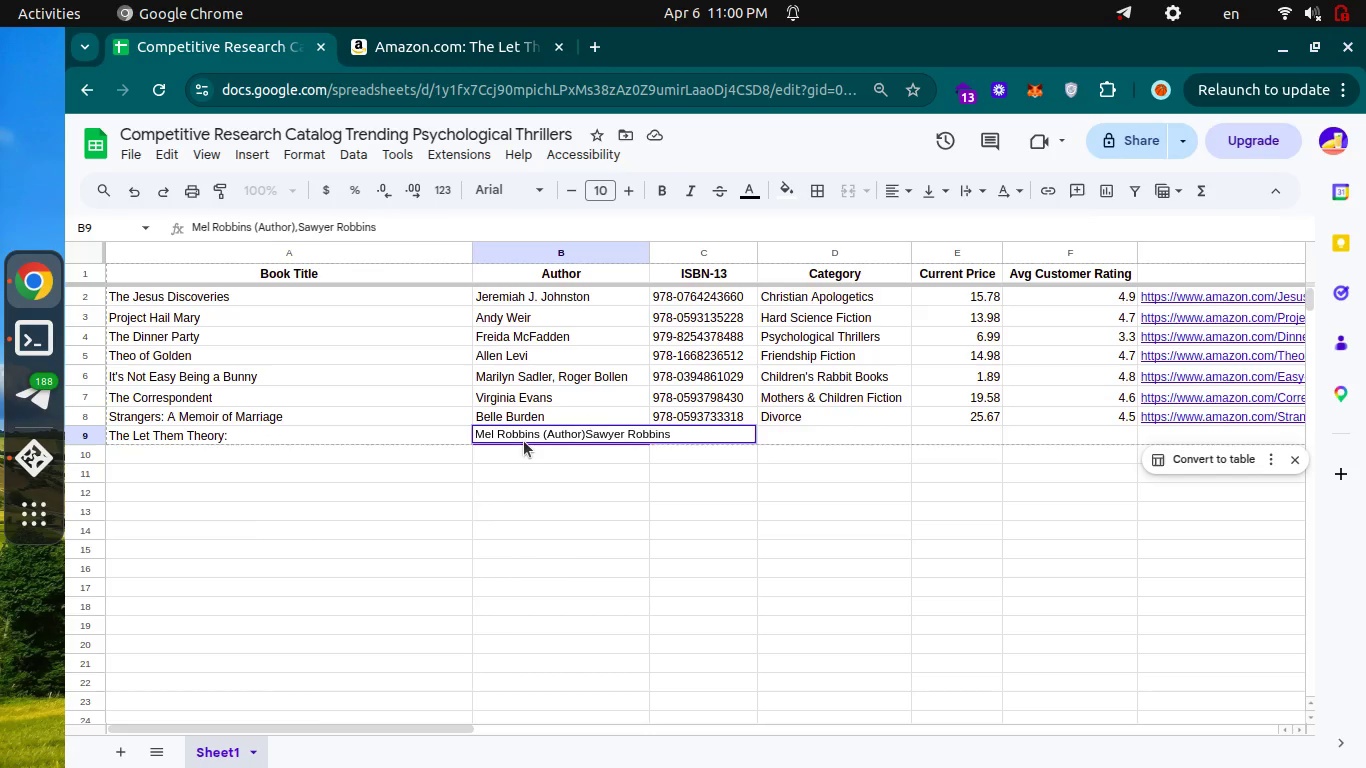 
key(Backspace)
 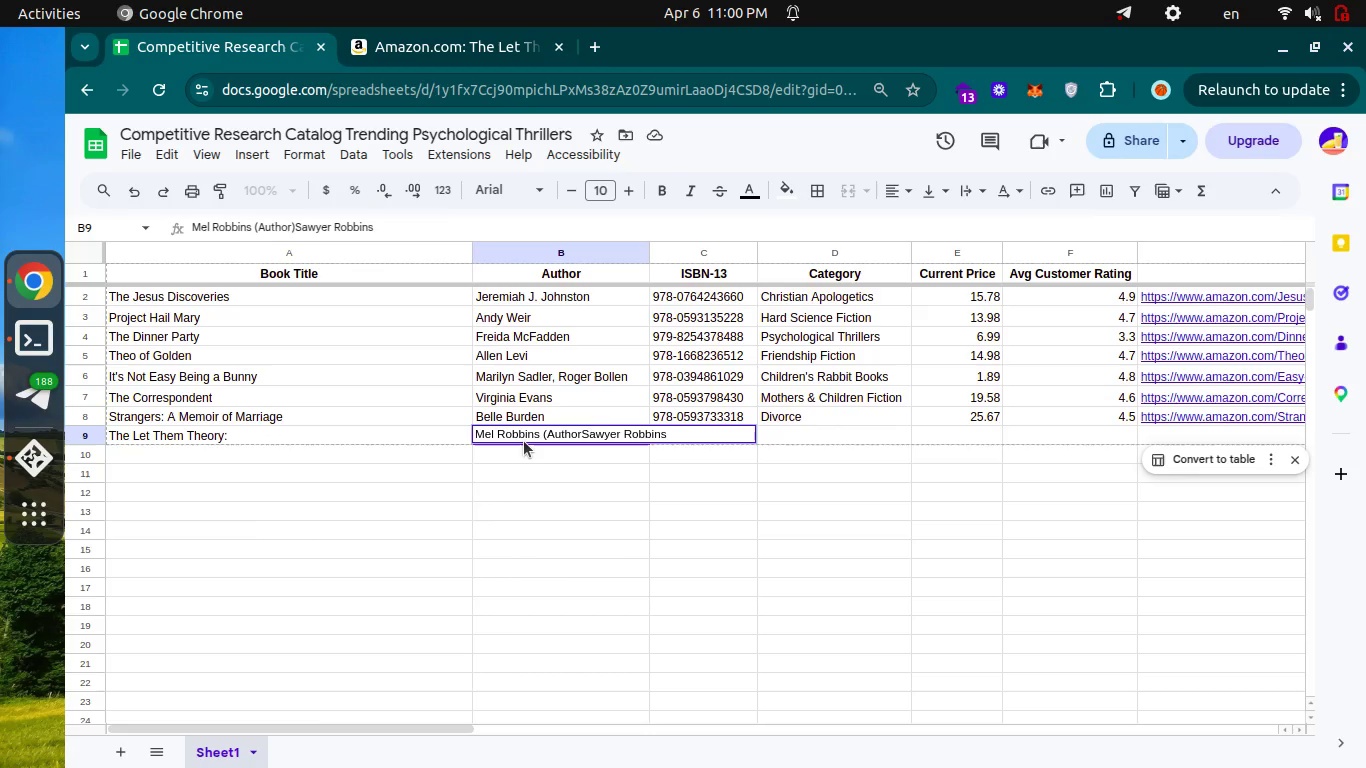 
key(Backspace)
 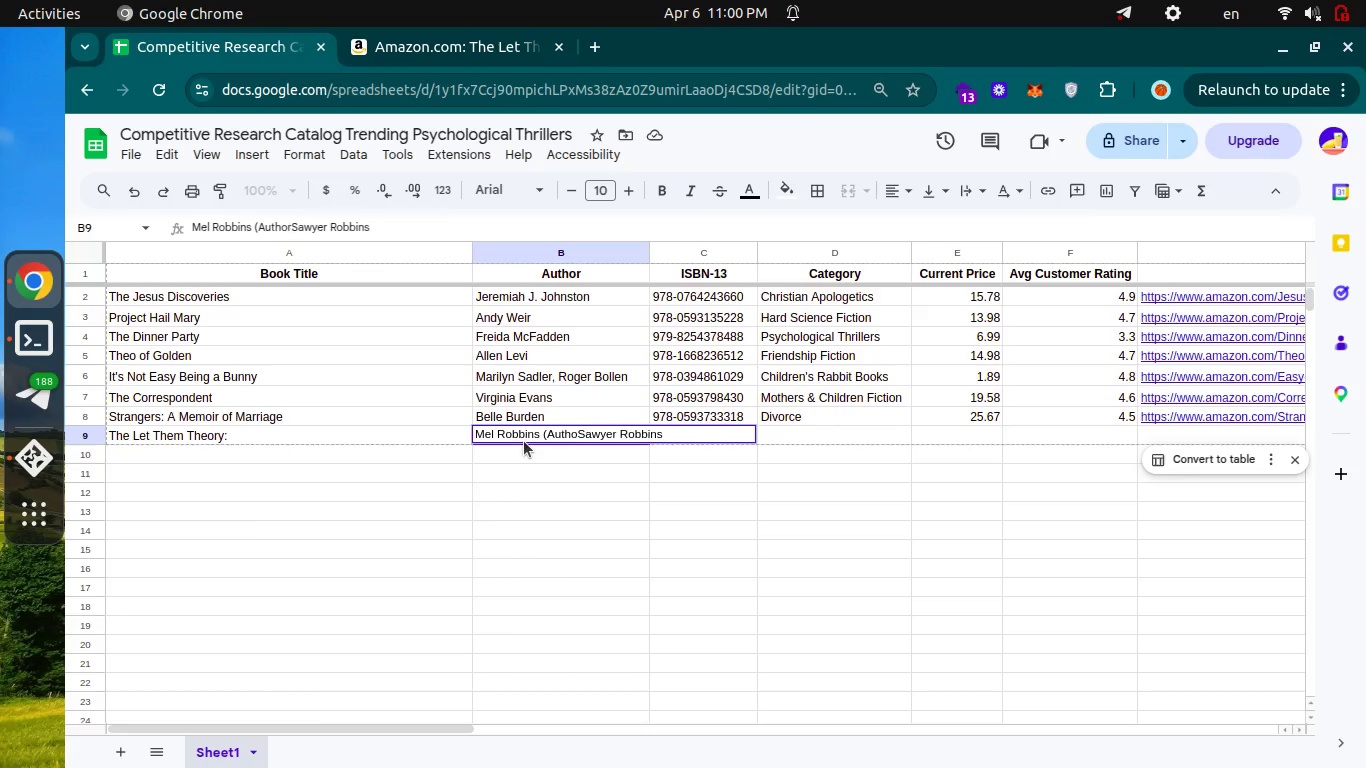 
key(Backspace)
 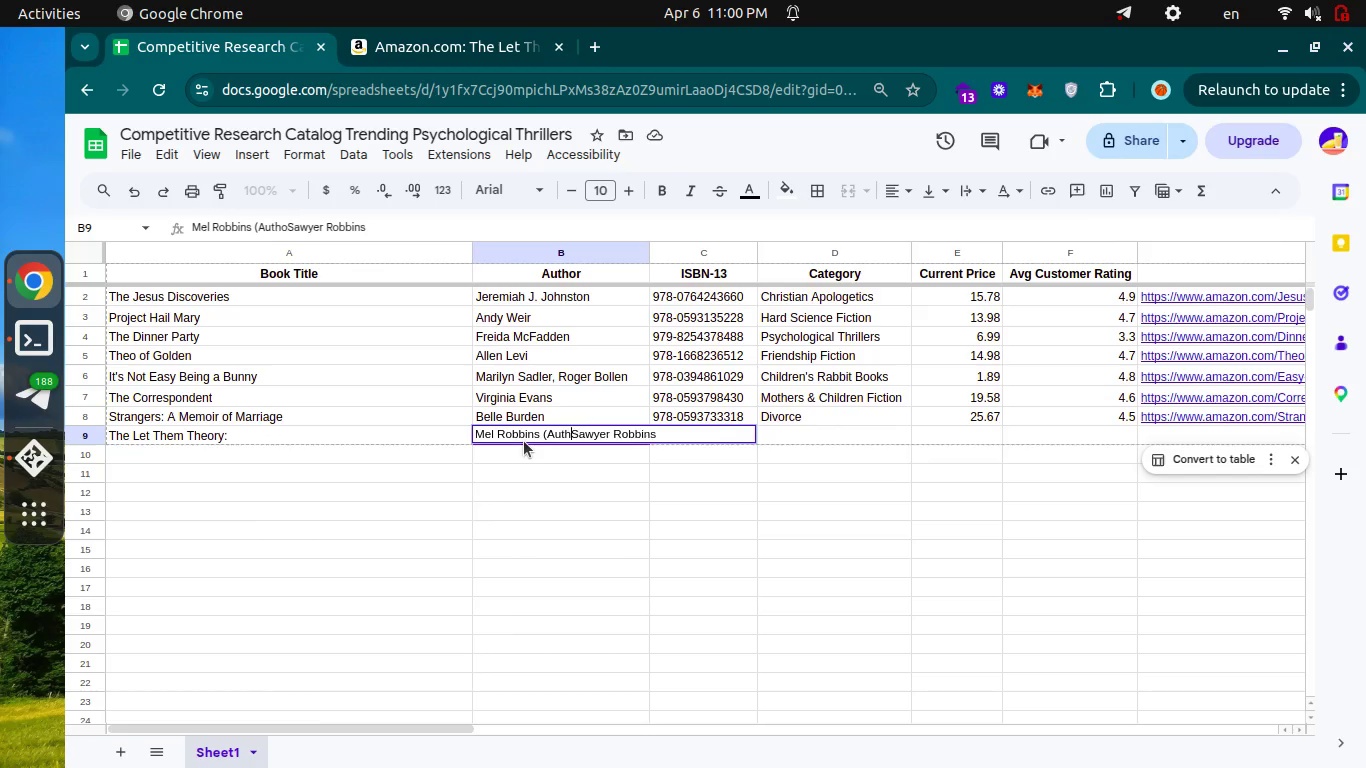 
key(Backspace)
 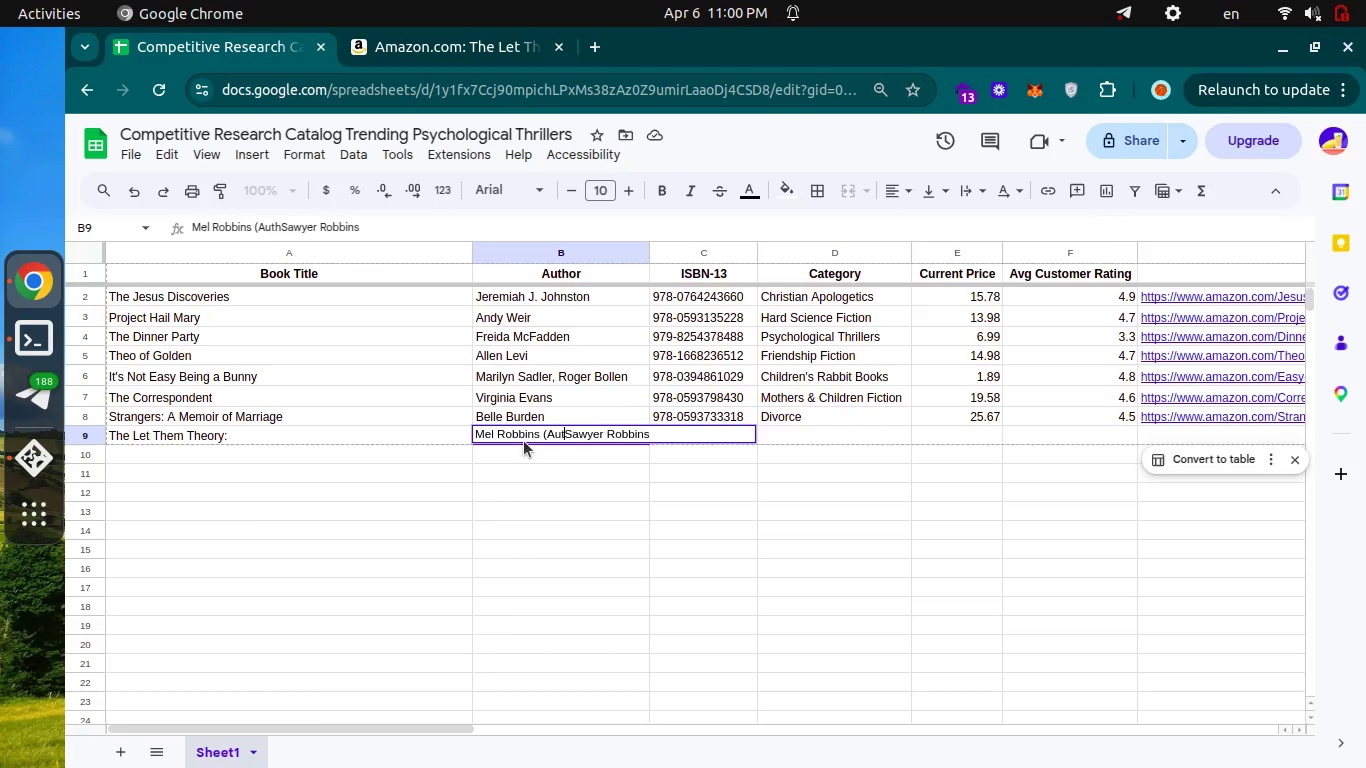 
key(Backspace)
 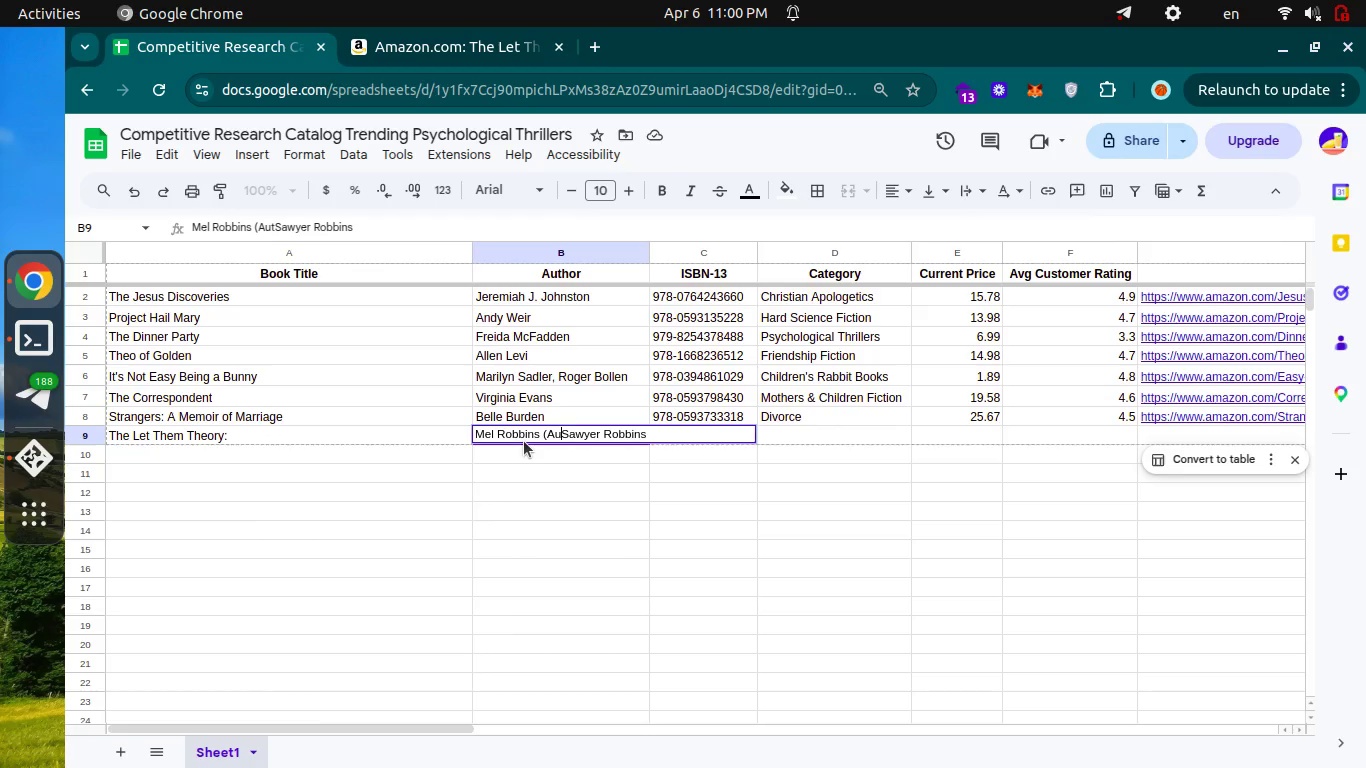 
key(Backspace)
 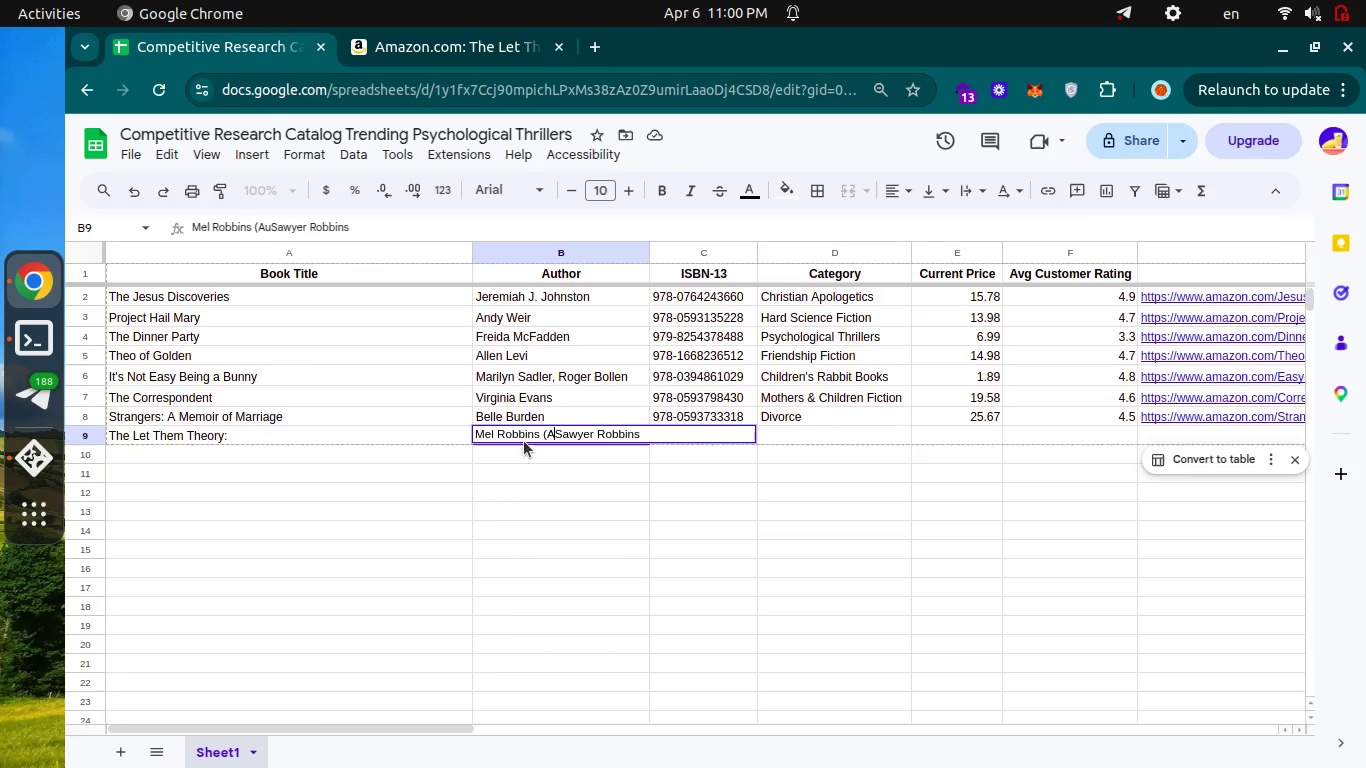 
key(Backspace)
 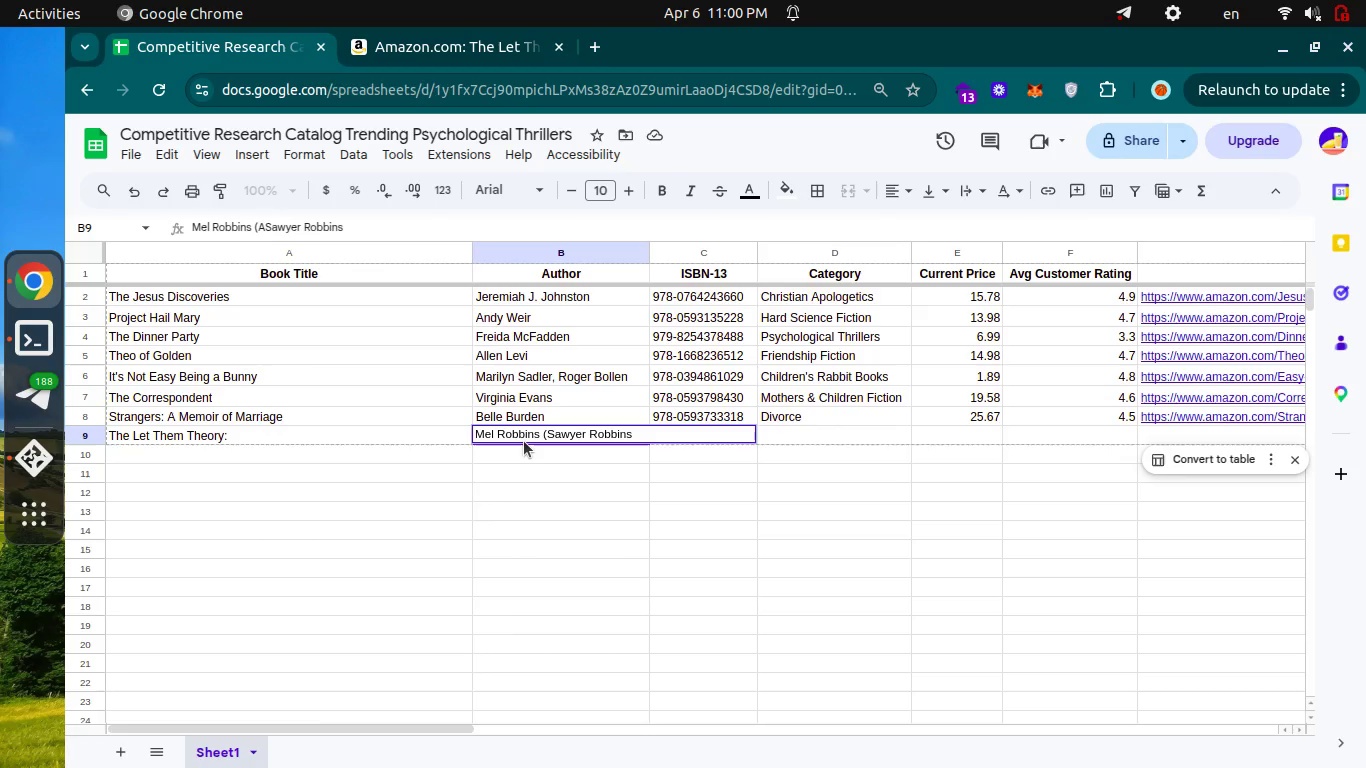 
key(Backspace)
 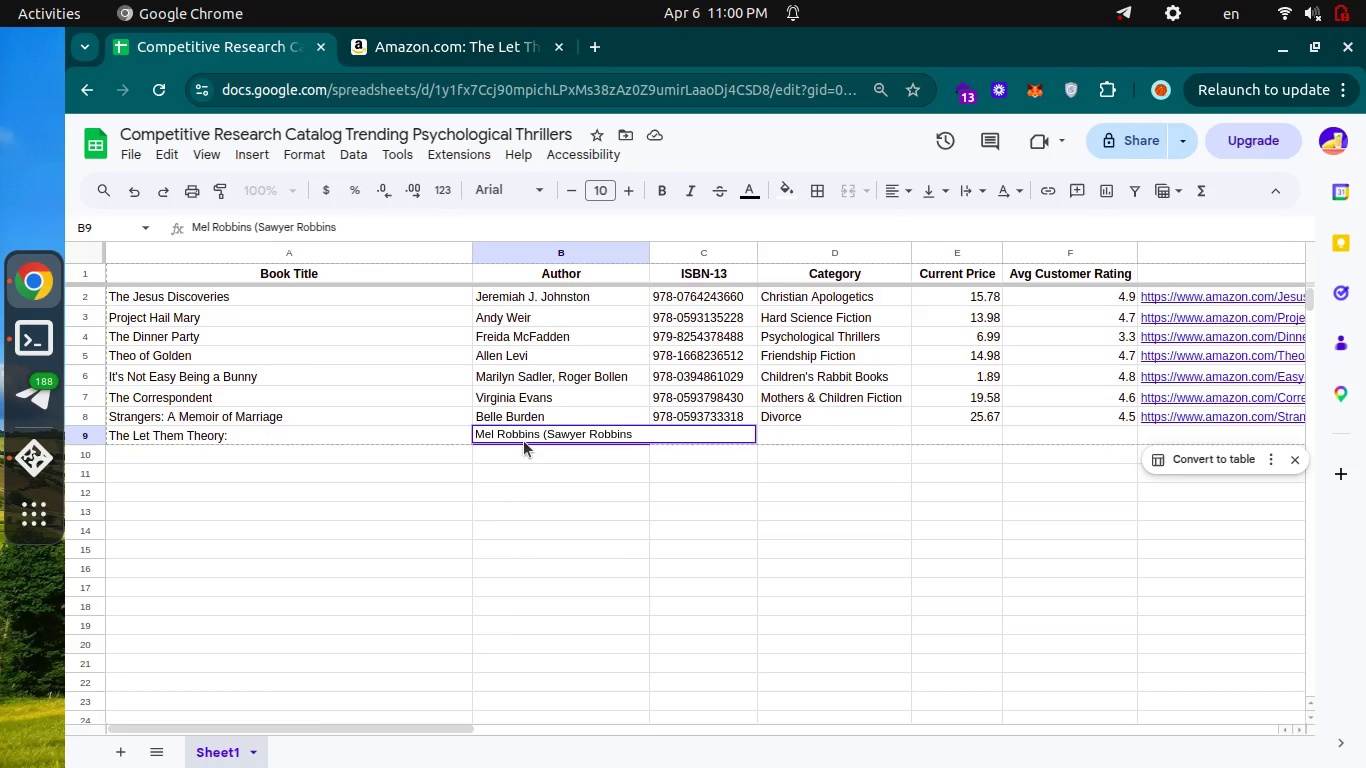 
key(Backspace)
 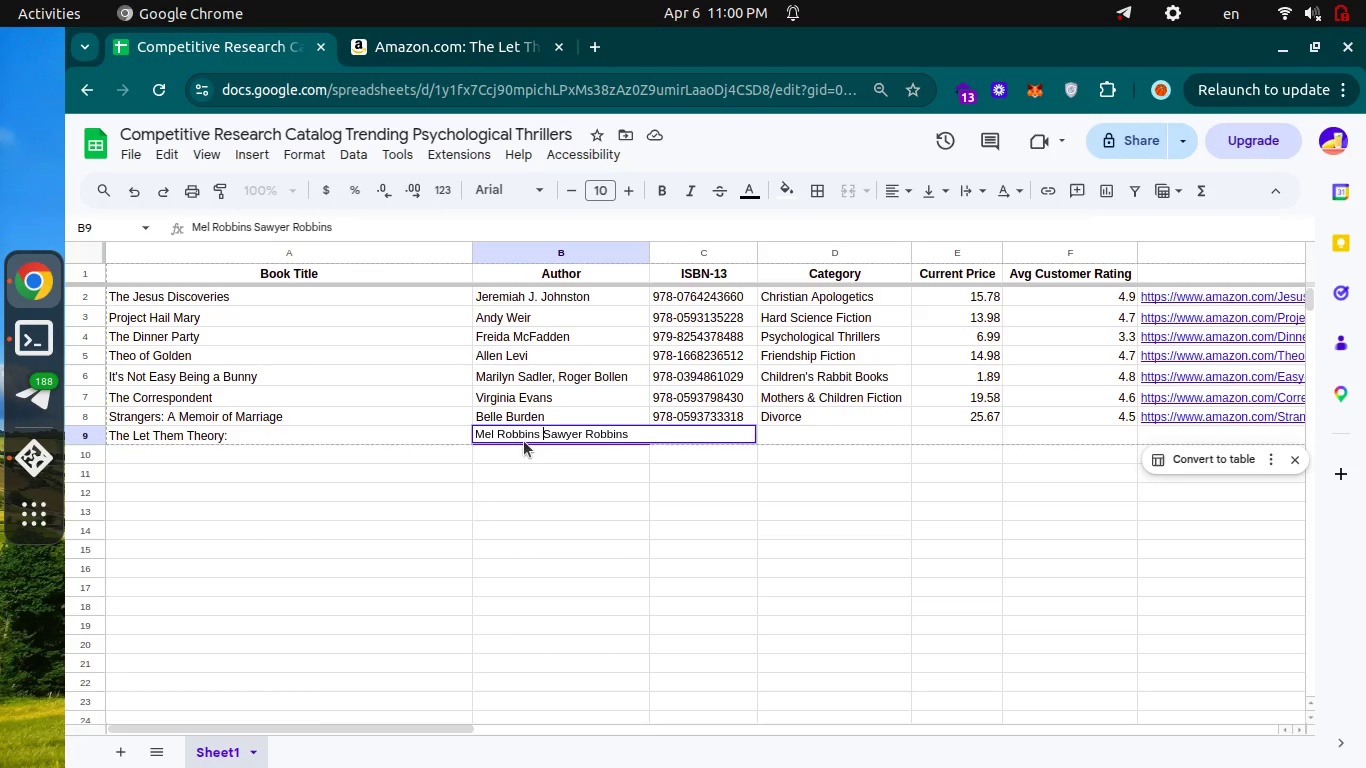 
key(Backspace)
 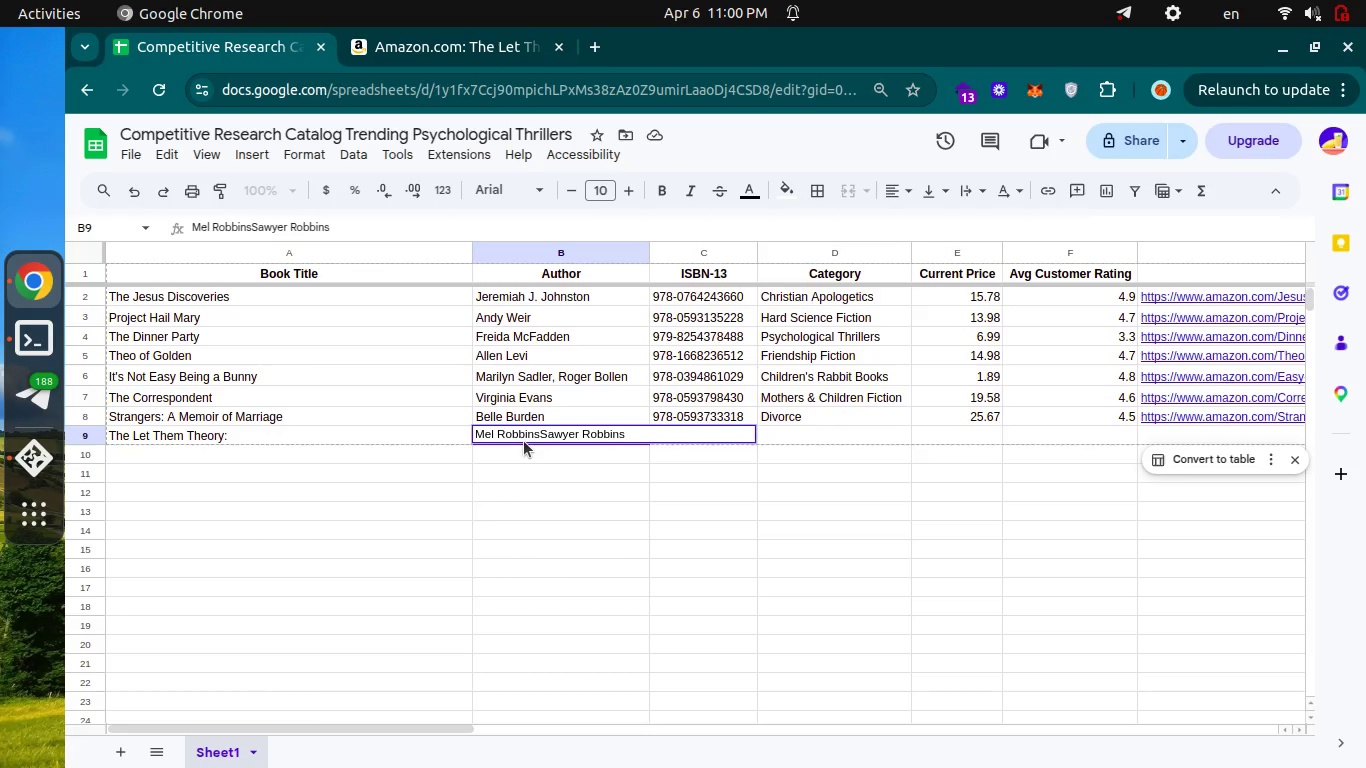 
key(Comma)
 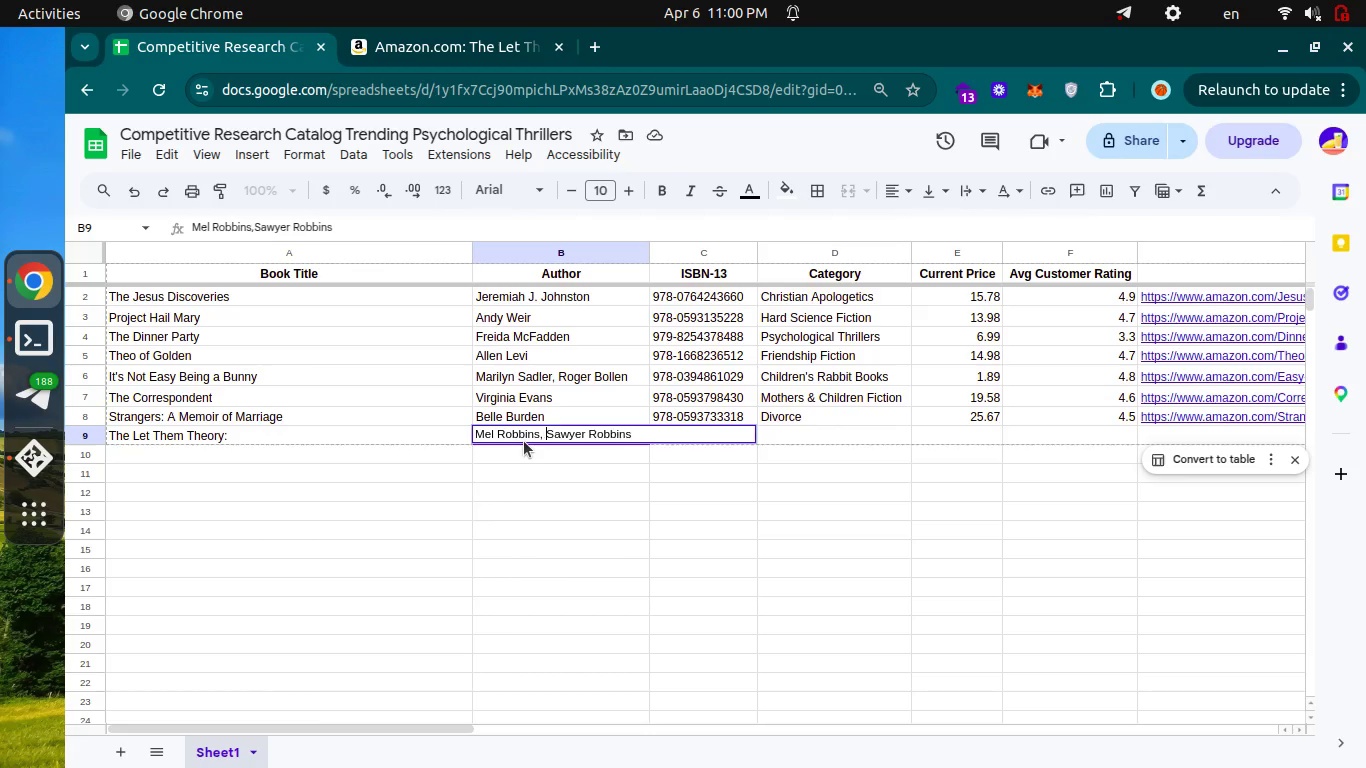 
key(Space)
 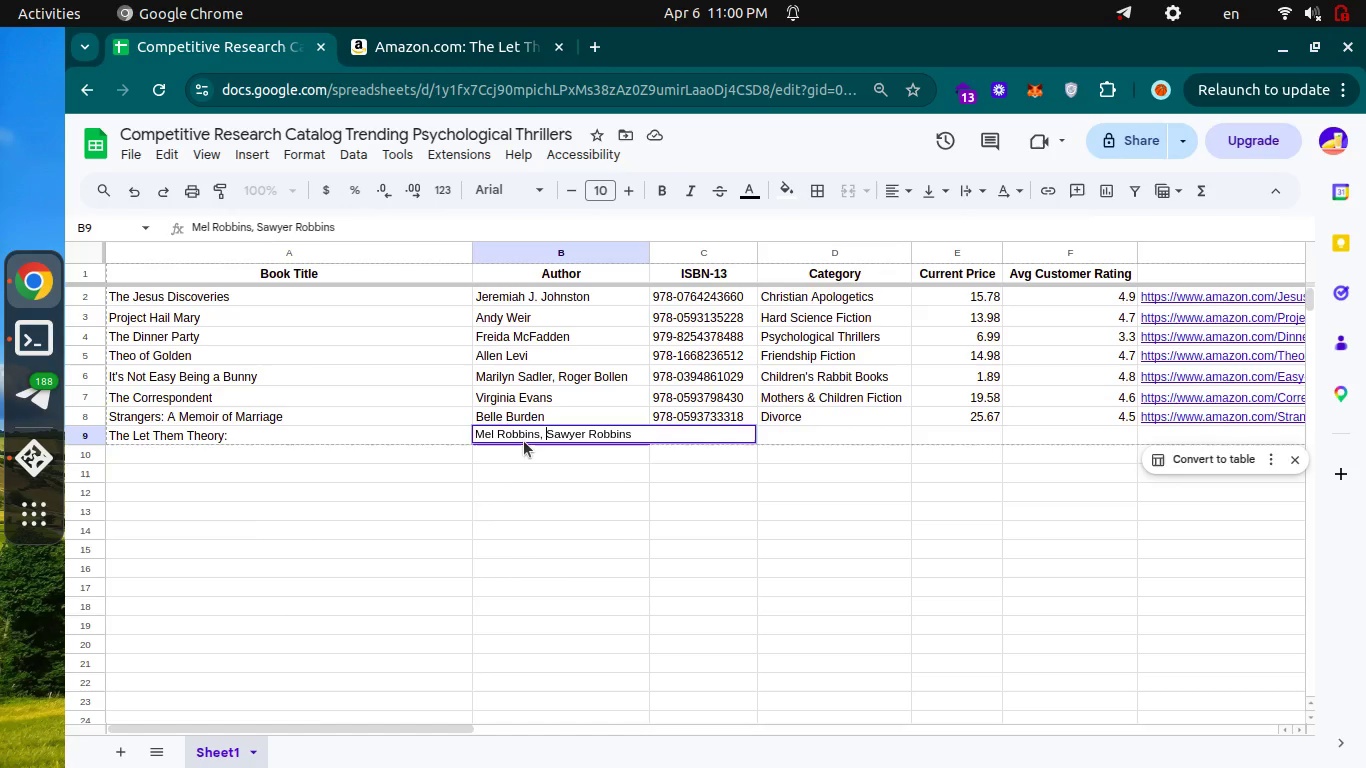 
key(Enter)
 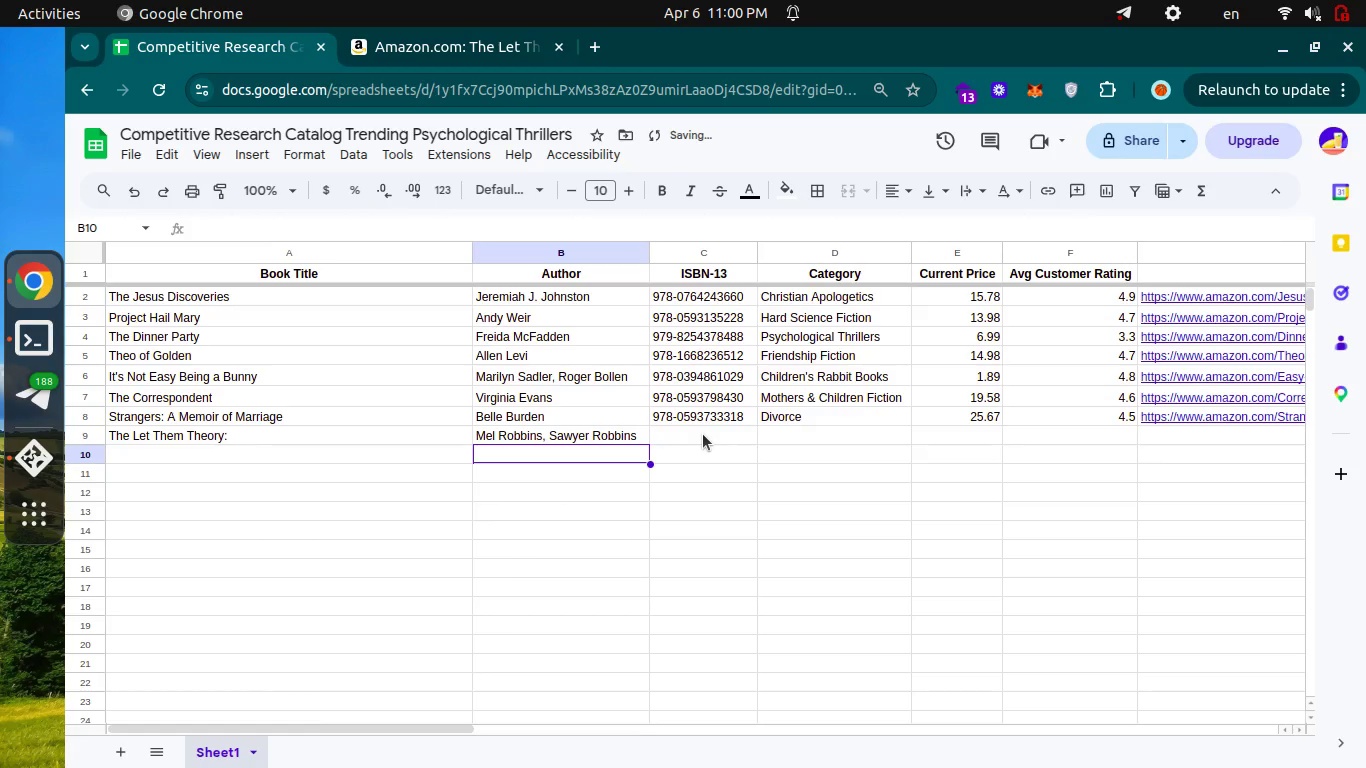 
key(Control+ControlLeft)
 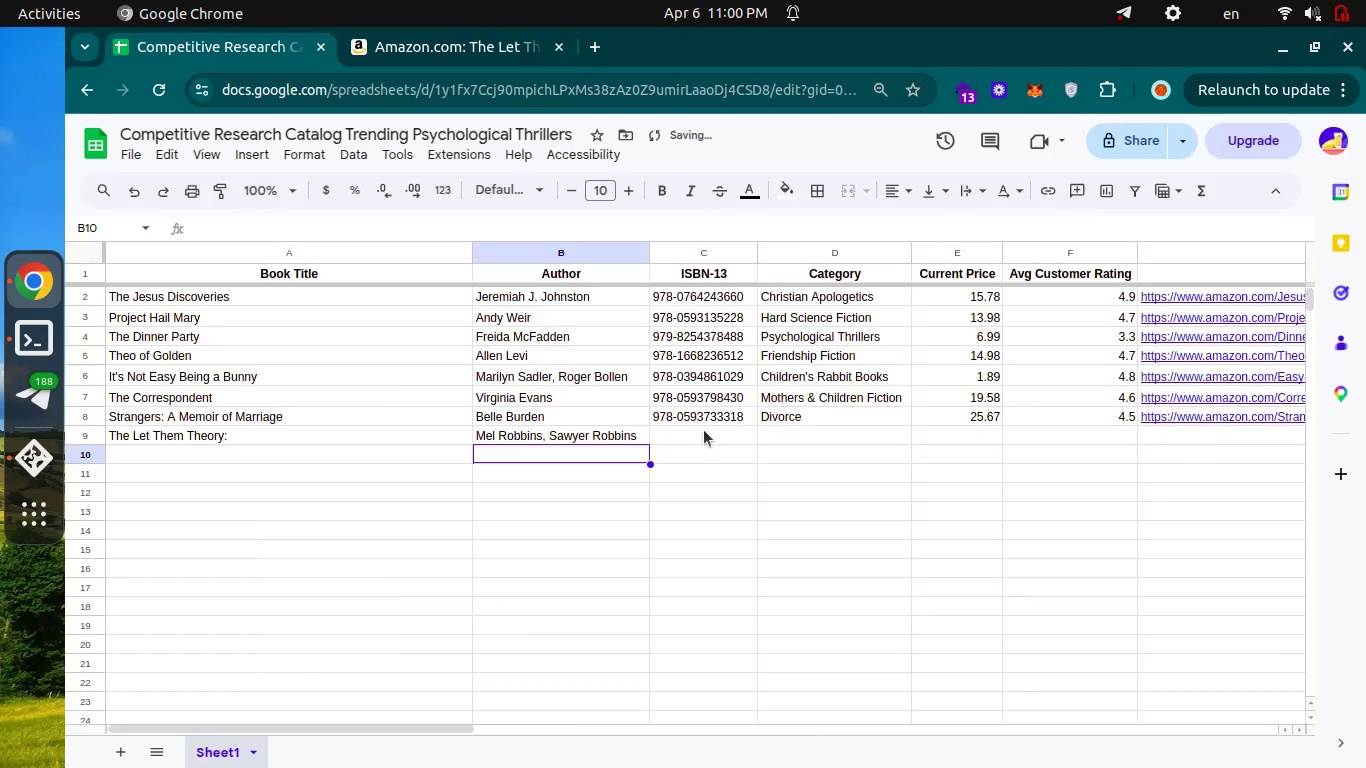 
key(Control+Tab)
 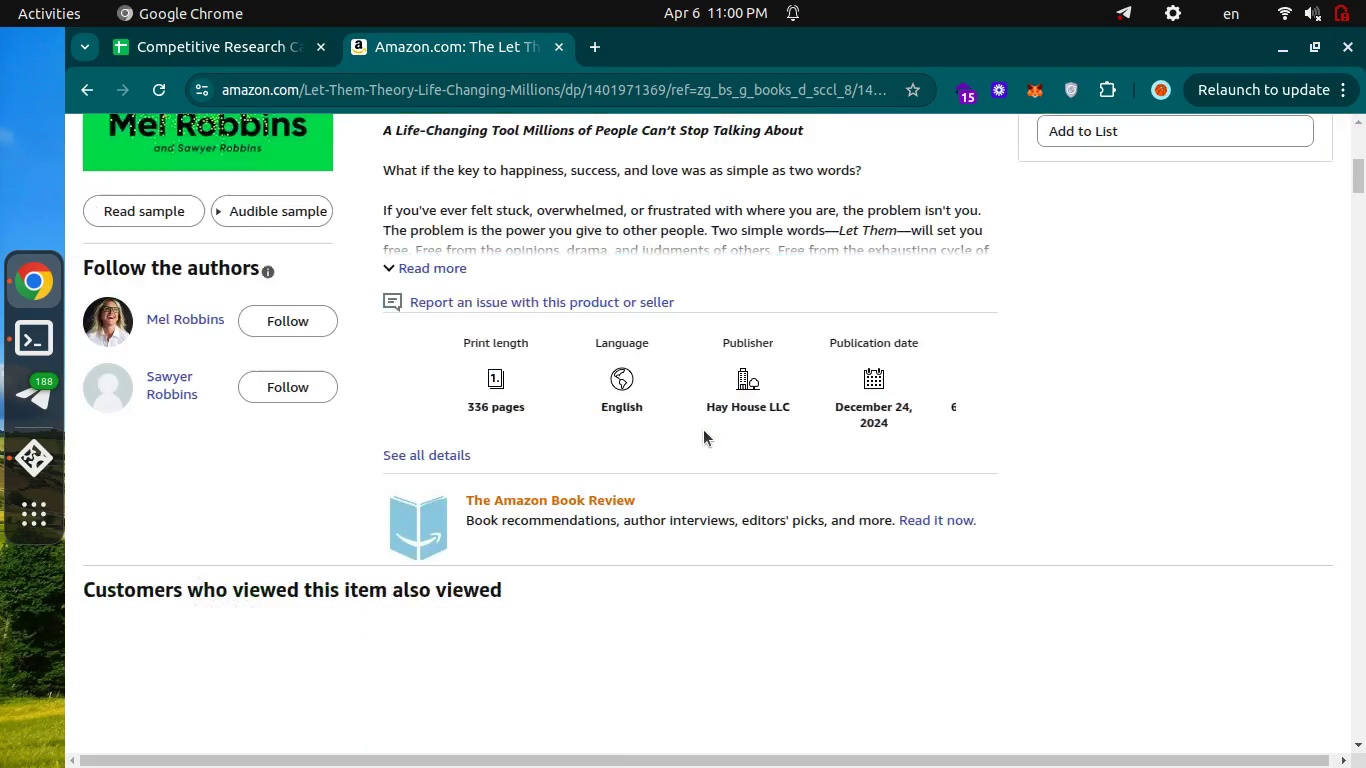 
scroll: coordinate [519, 413], scroll_direction: down, amount: 34.0
 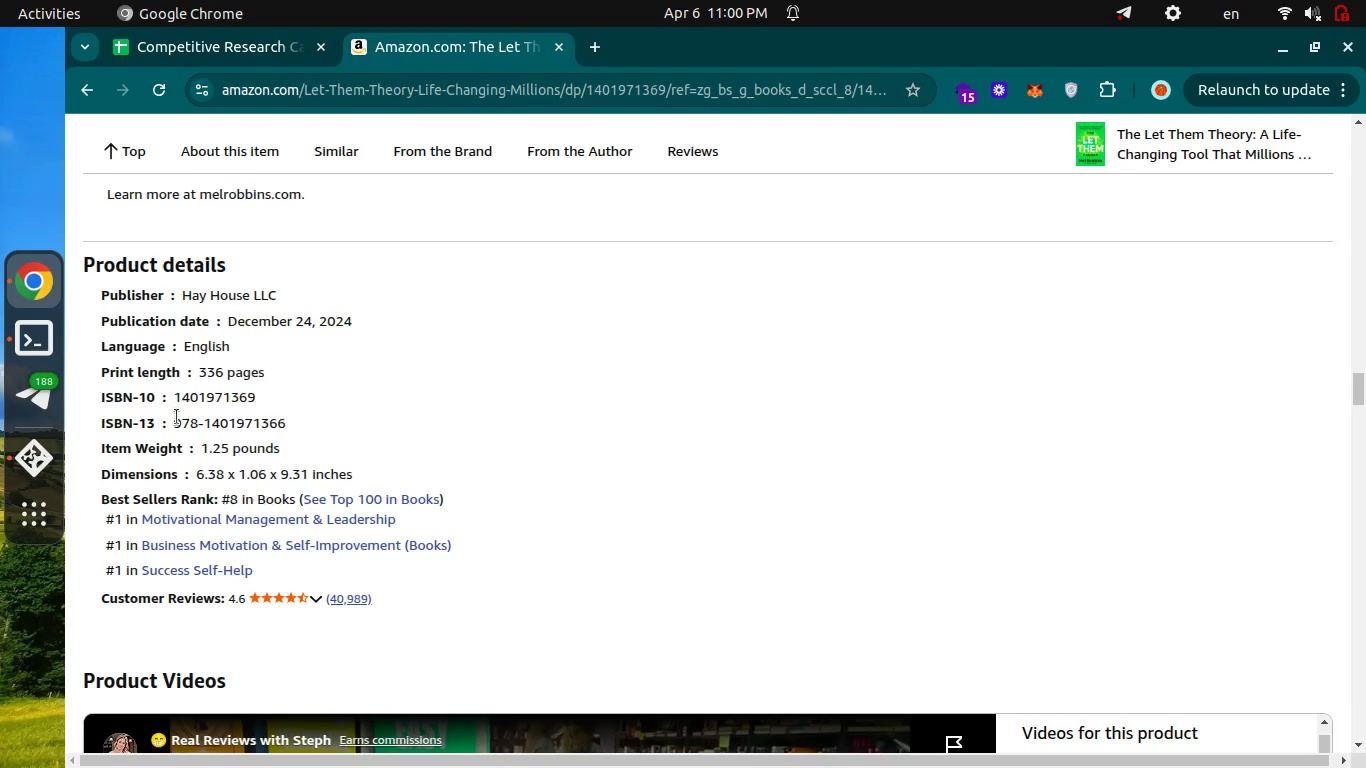 
left_click_drag(start_coordinate=[175, 418], to_coordinate=[287, 416])
 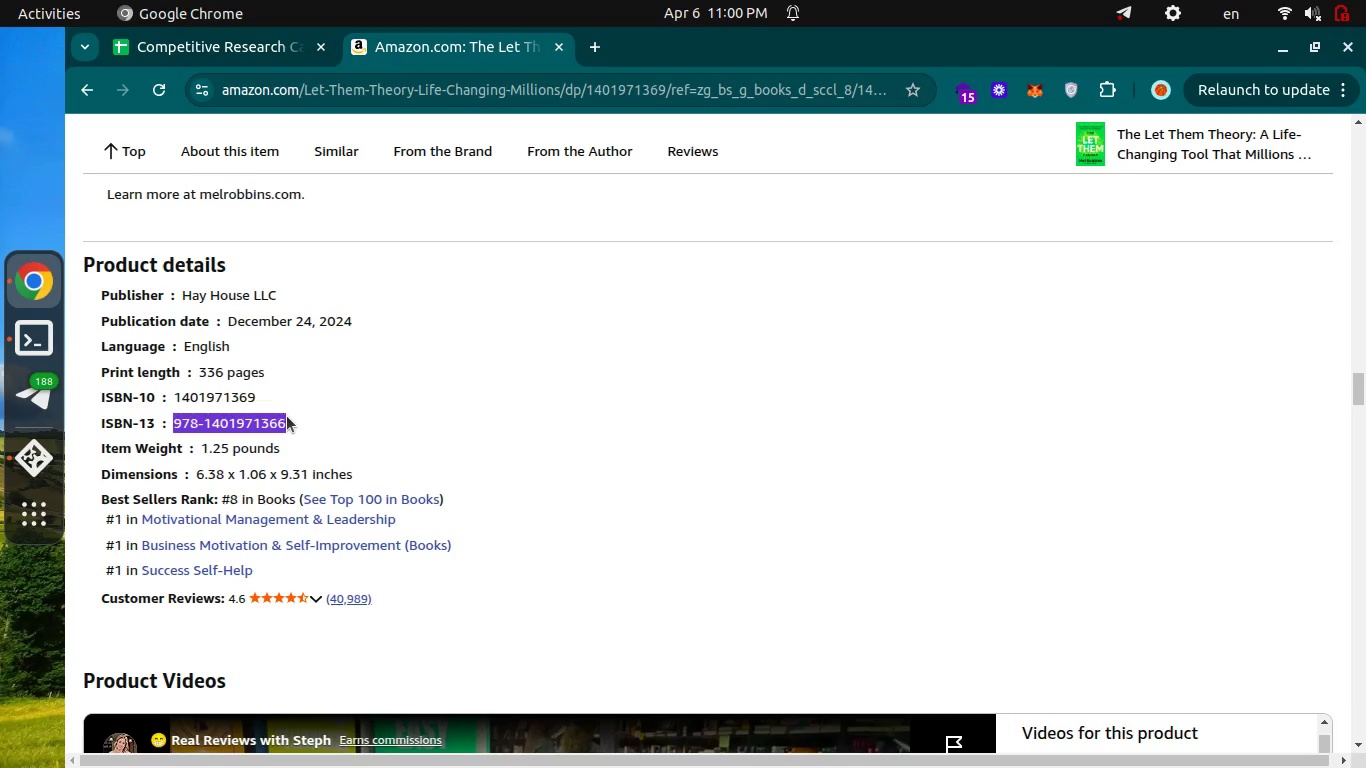 
key(Control+C)
 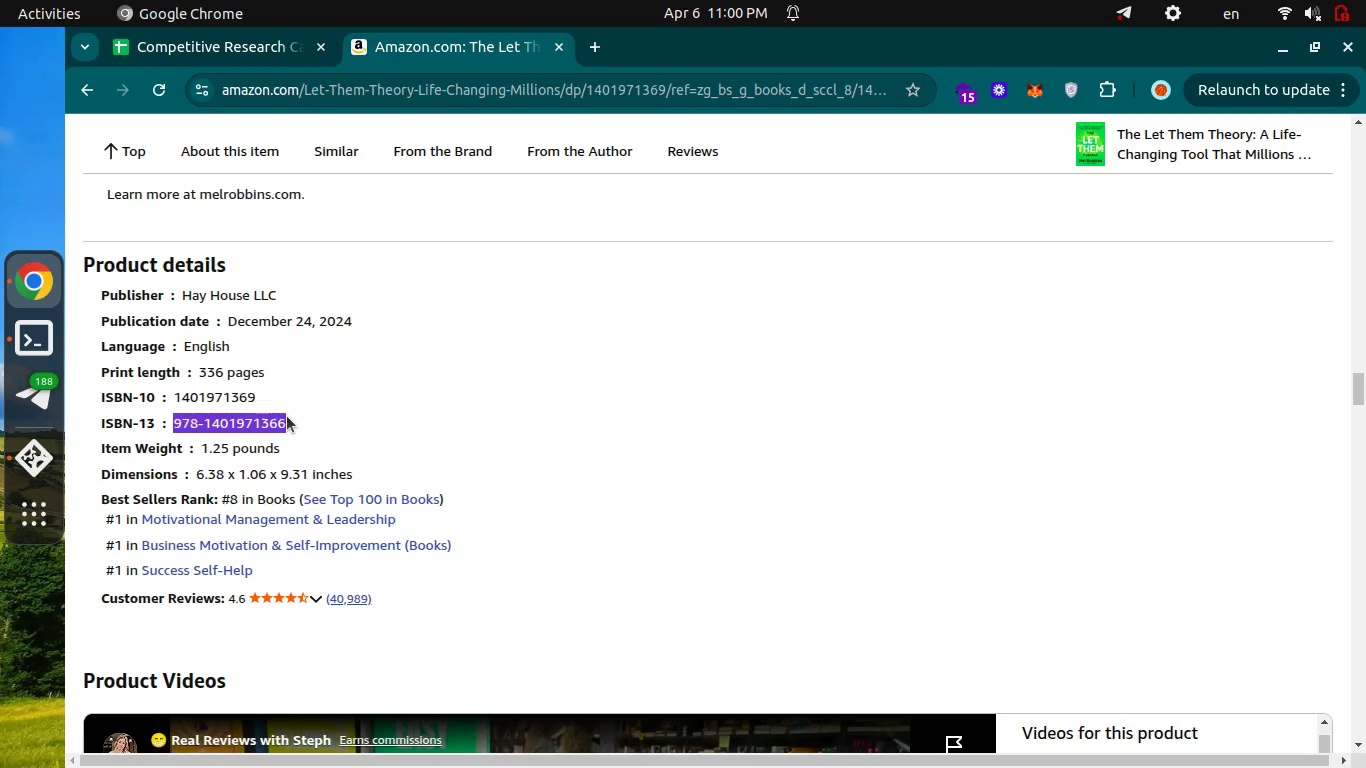 
key(Control+C)
 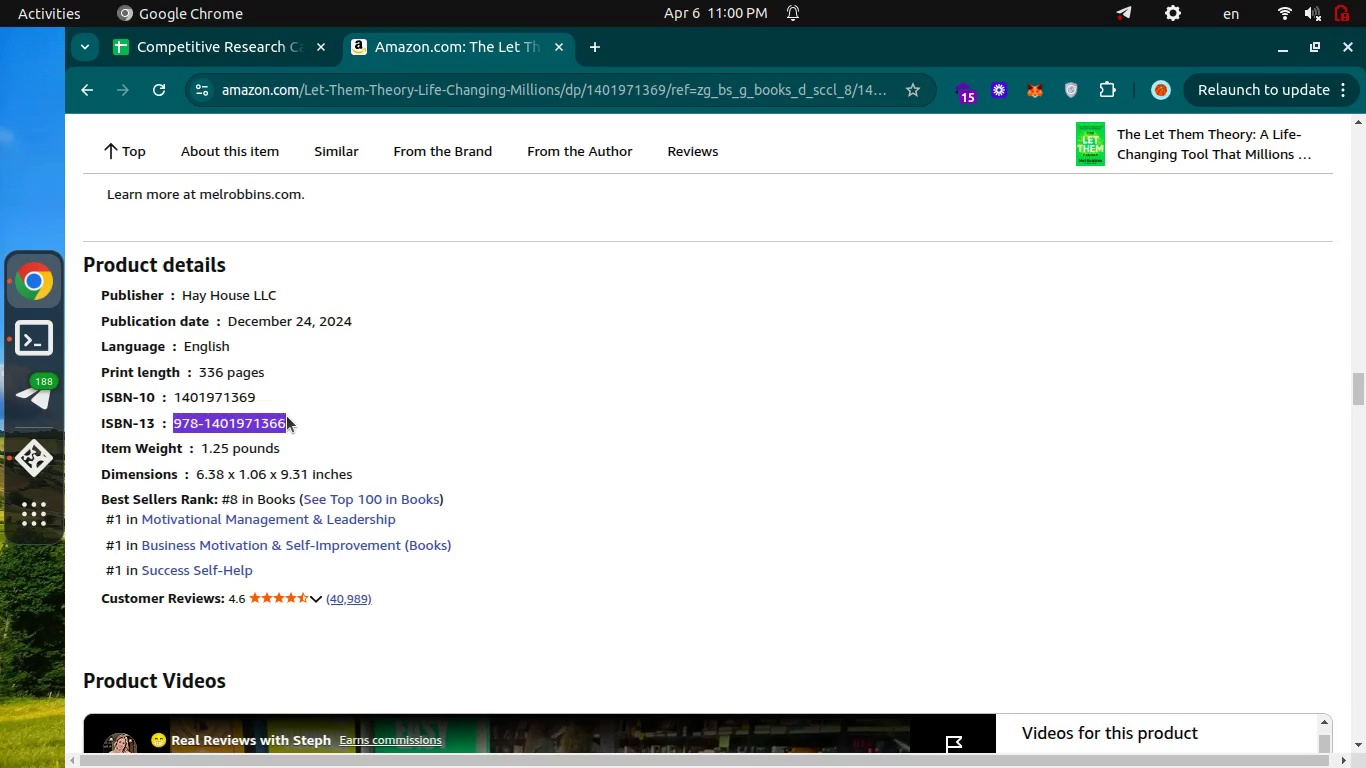 
key(Control+ControlLeft)
 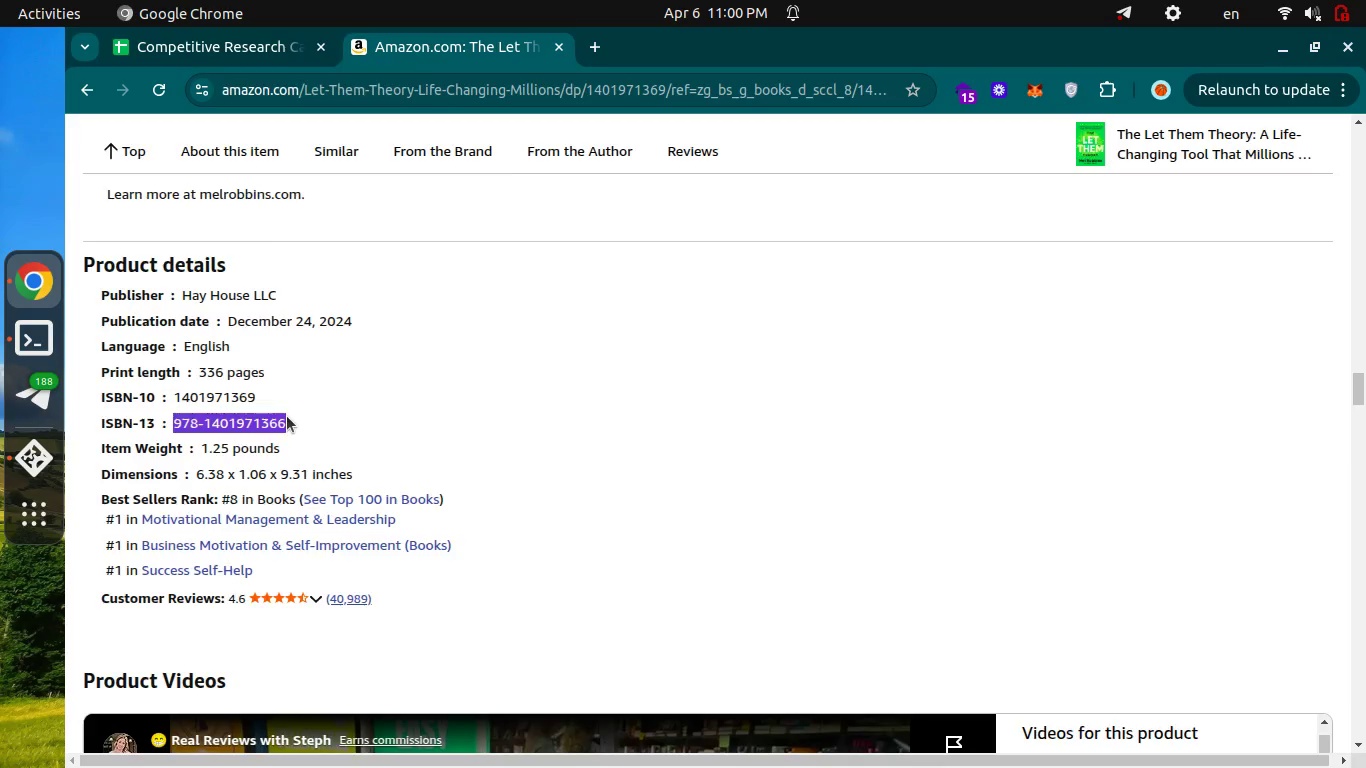 
key(Control+Tab)
 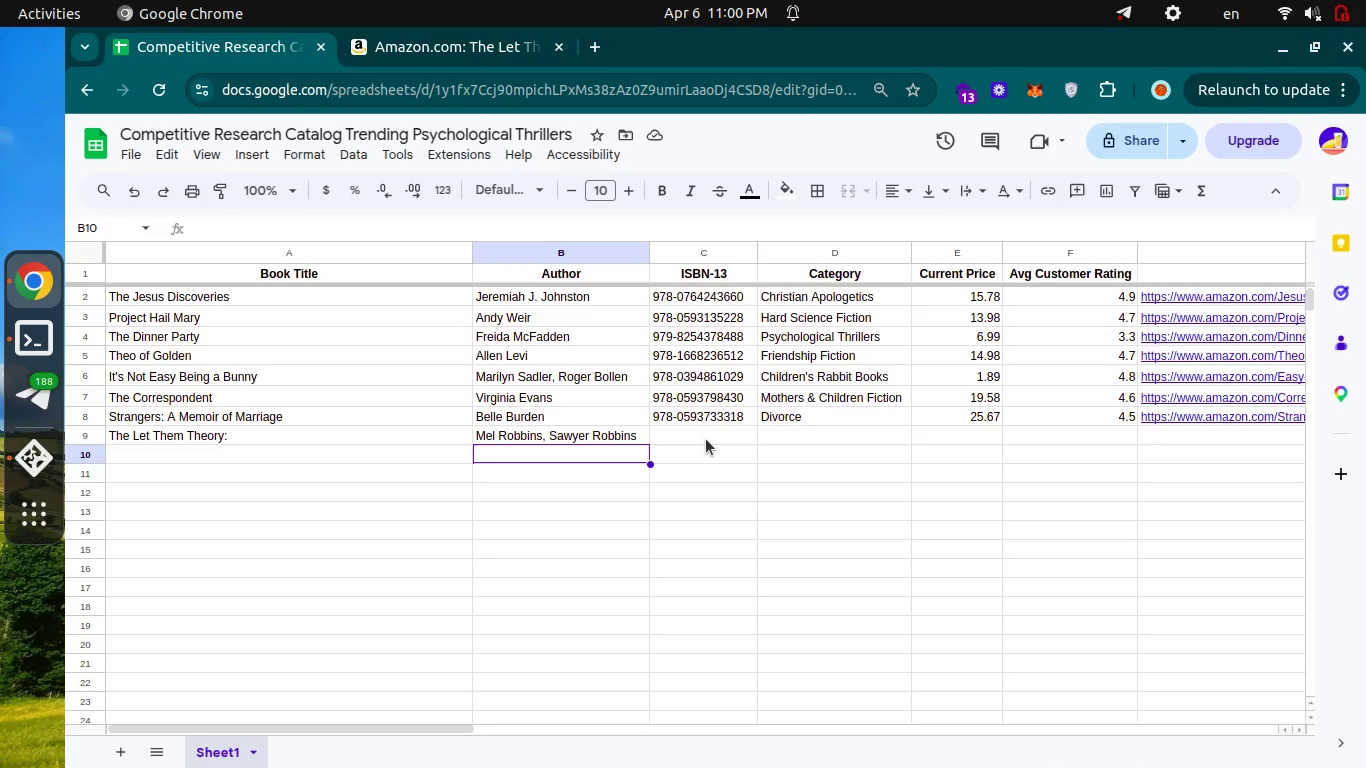 
left_click([706, 438])
 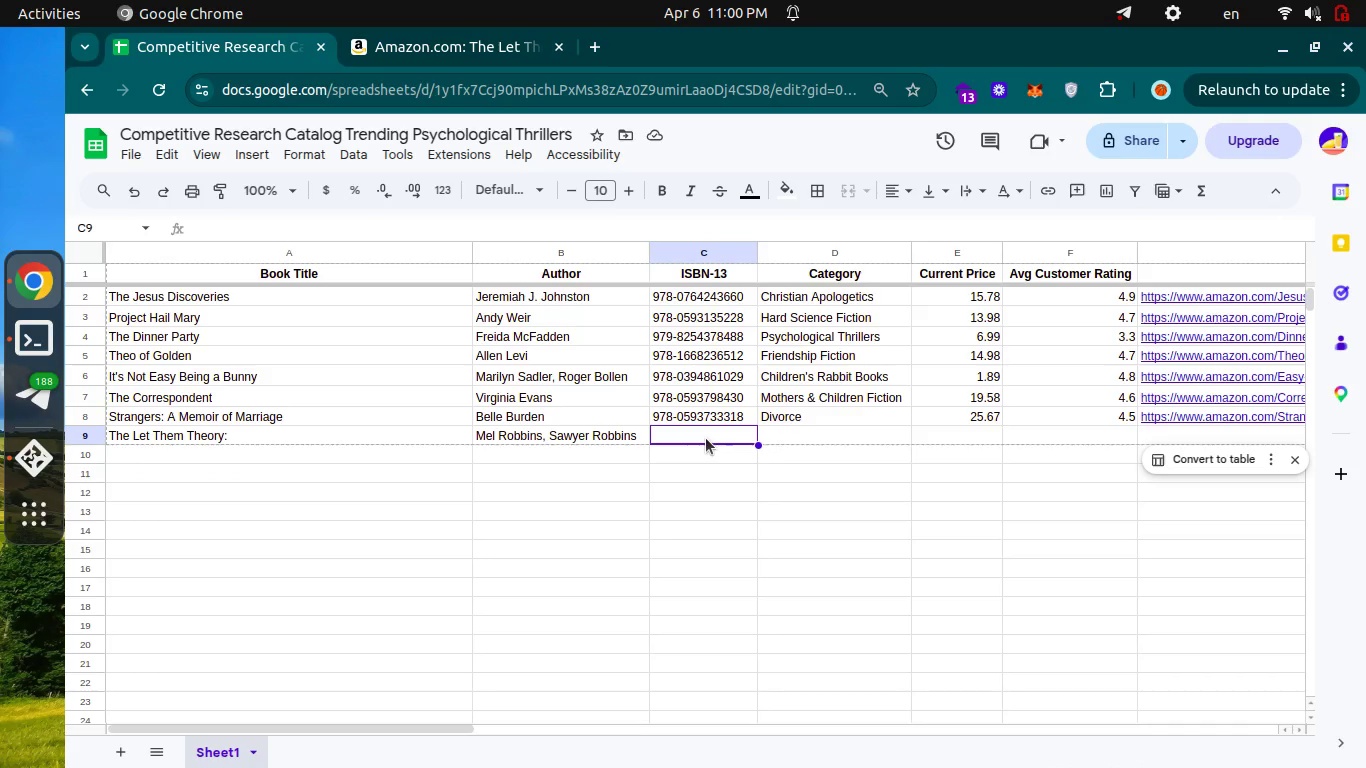 
key(Enter)
 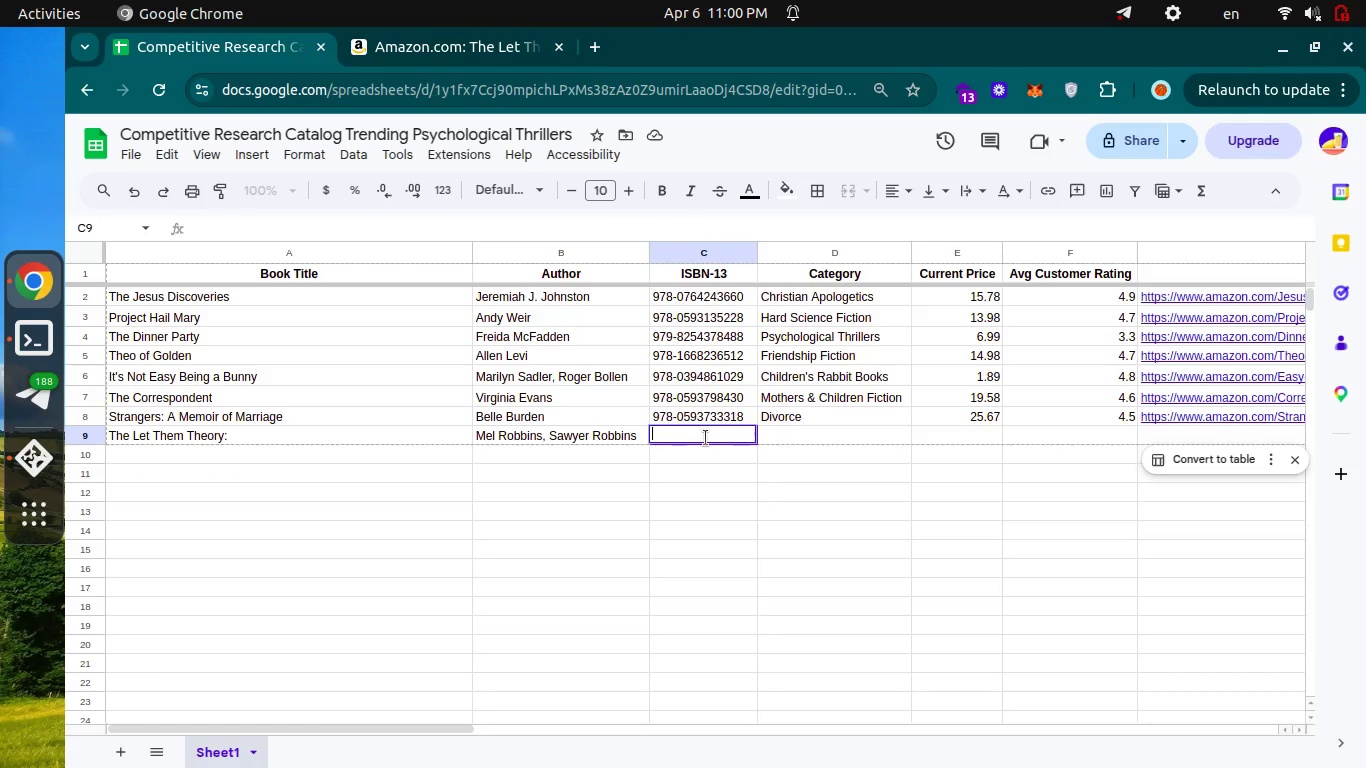 
key(Control+V)
 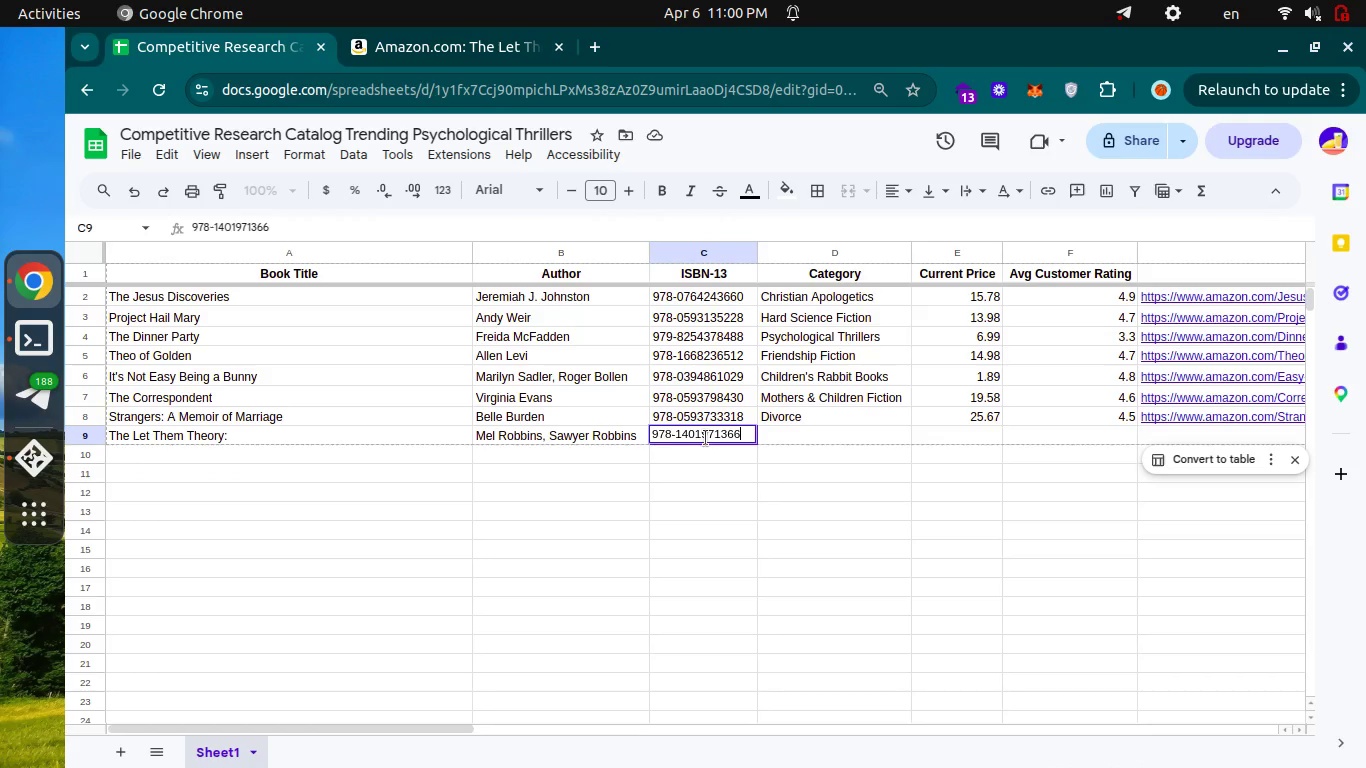 
key(Enter)
 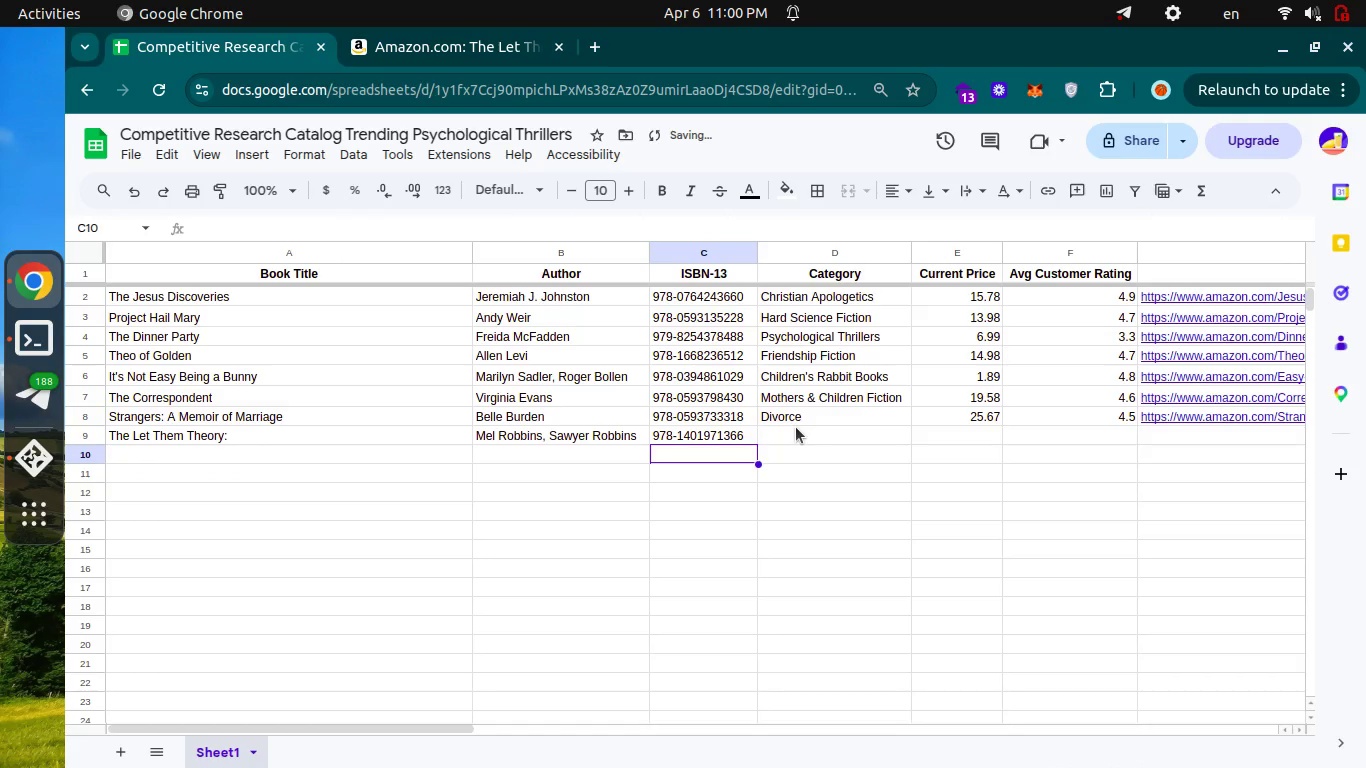 
left_click([796, 427])
 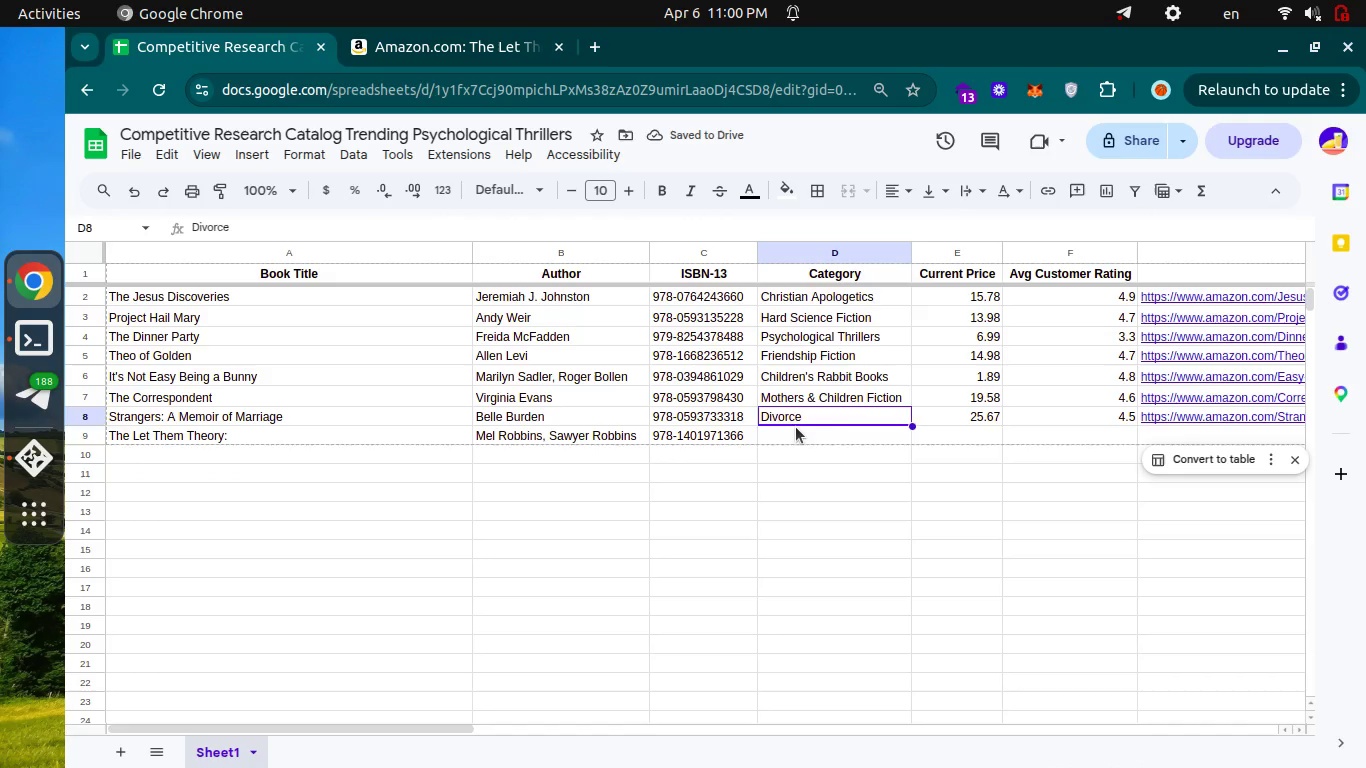 
key(ArrowDown)
 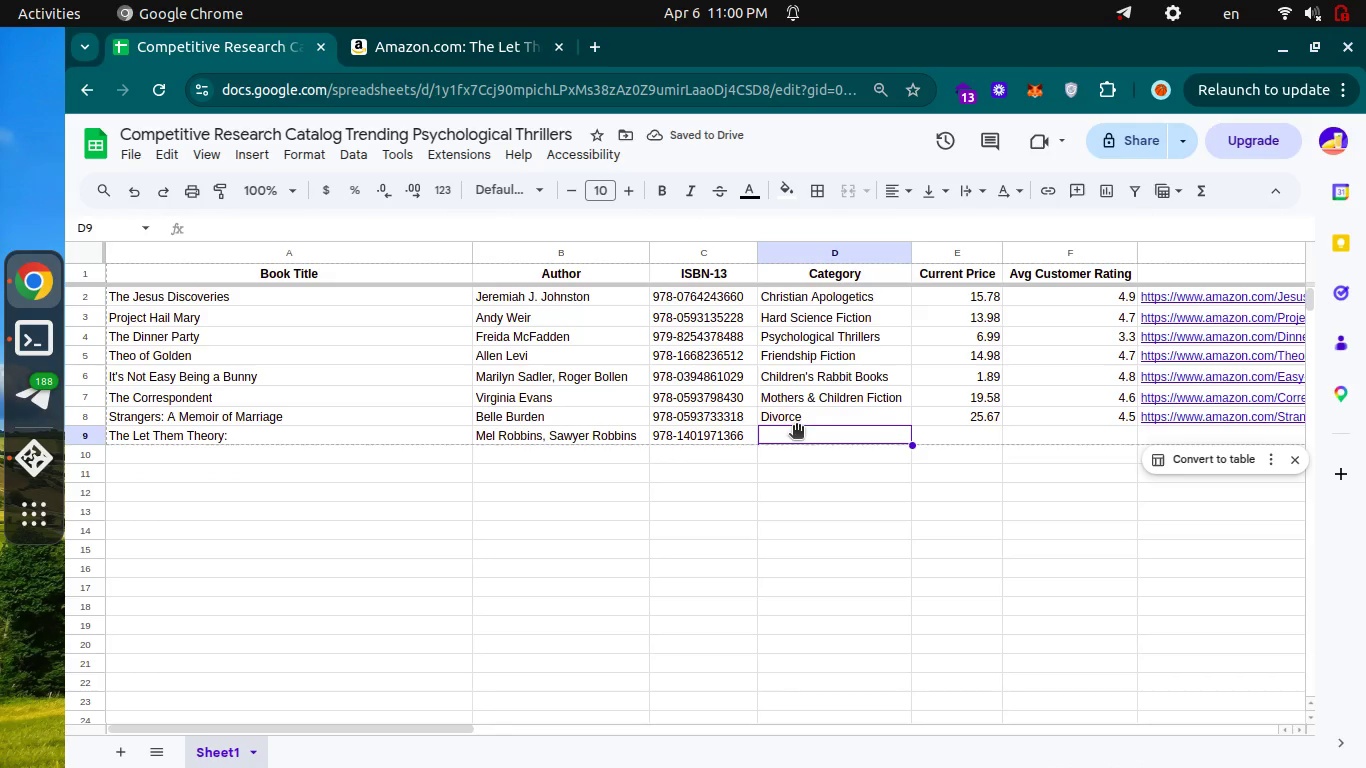 
key(Enter)
 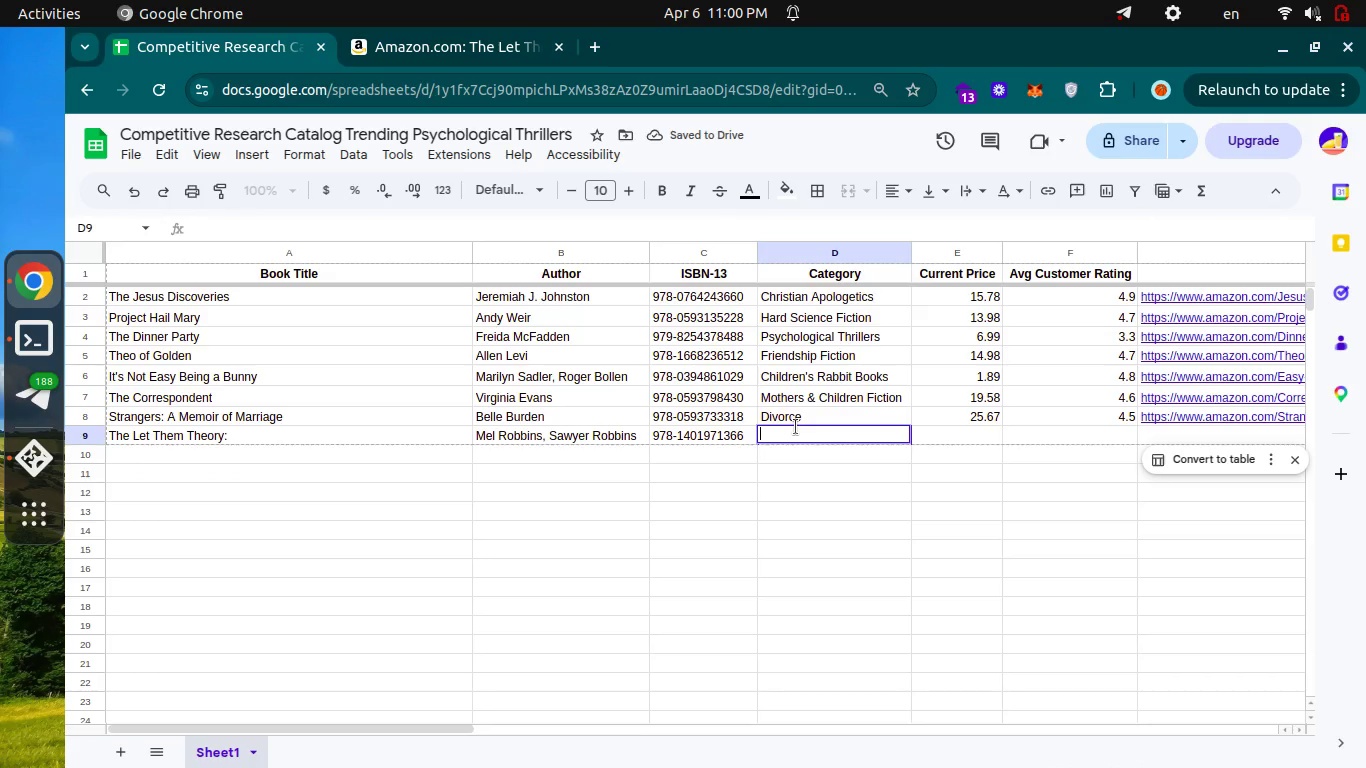 
key(Control+ControlLeft)
 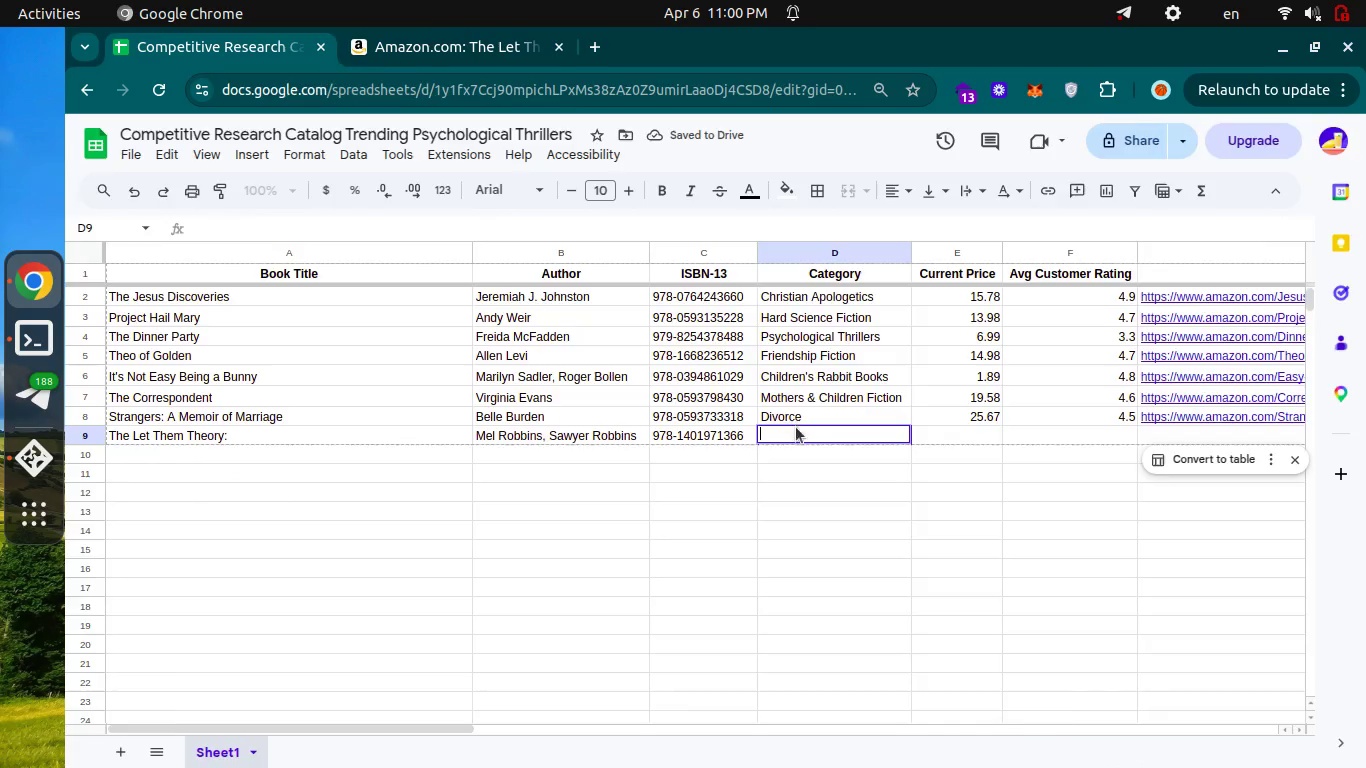 
key(Control+Tab)
 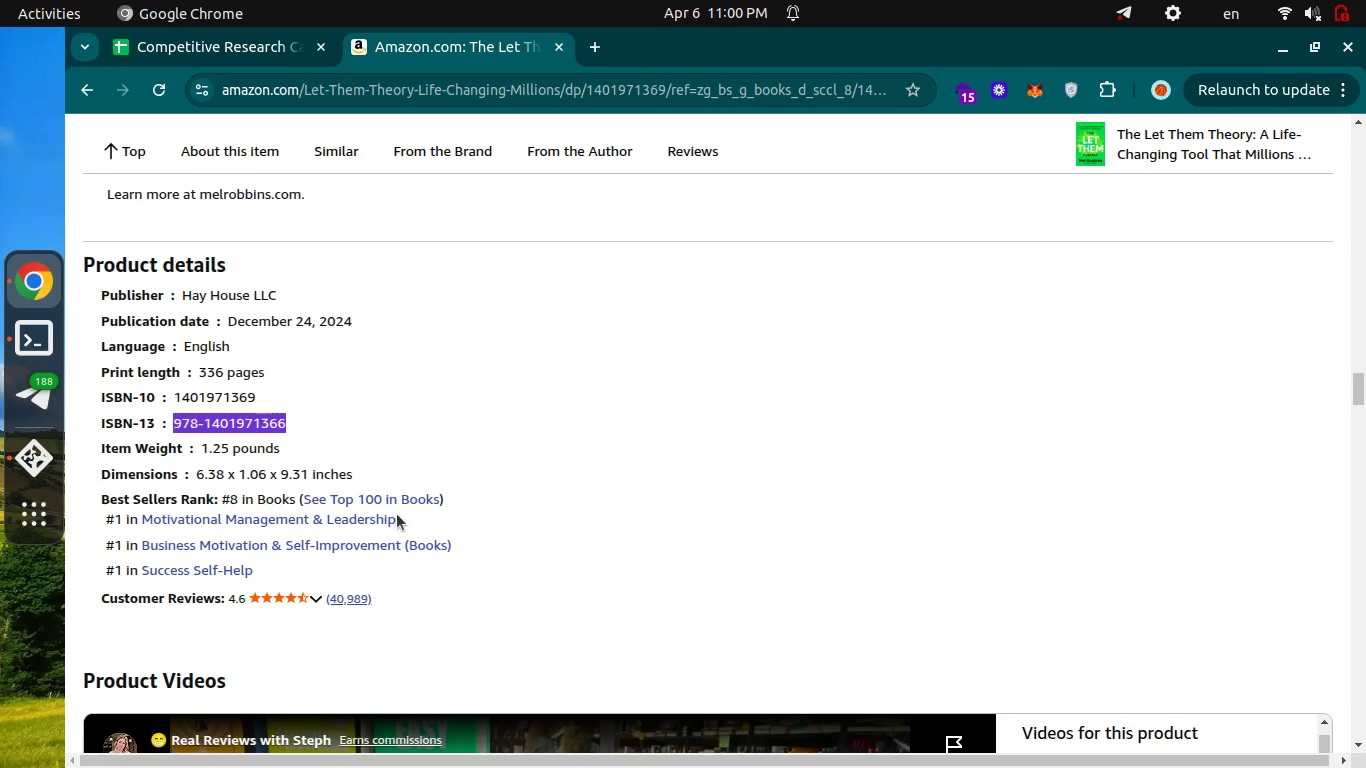 
left_click_drag(start_coordinate=[406, 520], to_coordinate=[143, 523])
 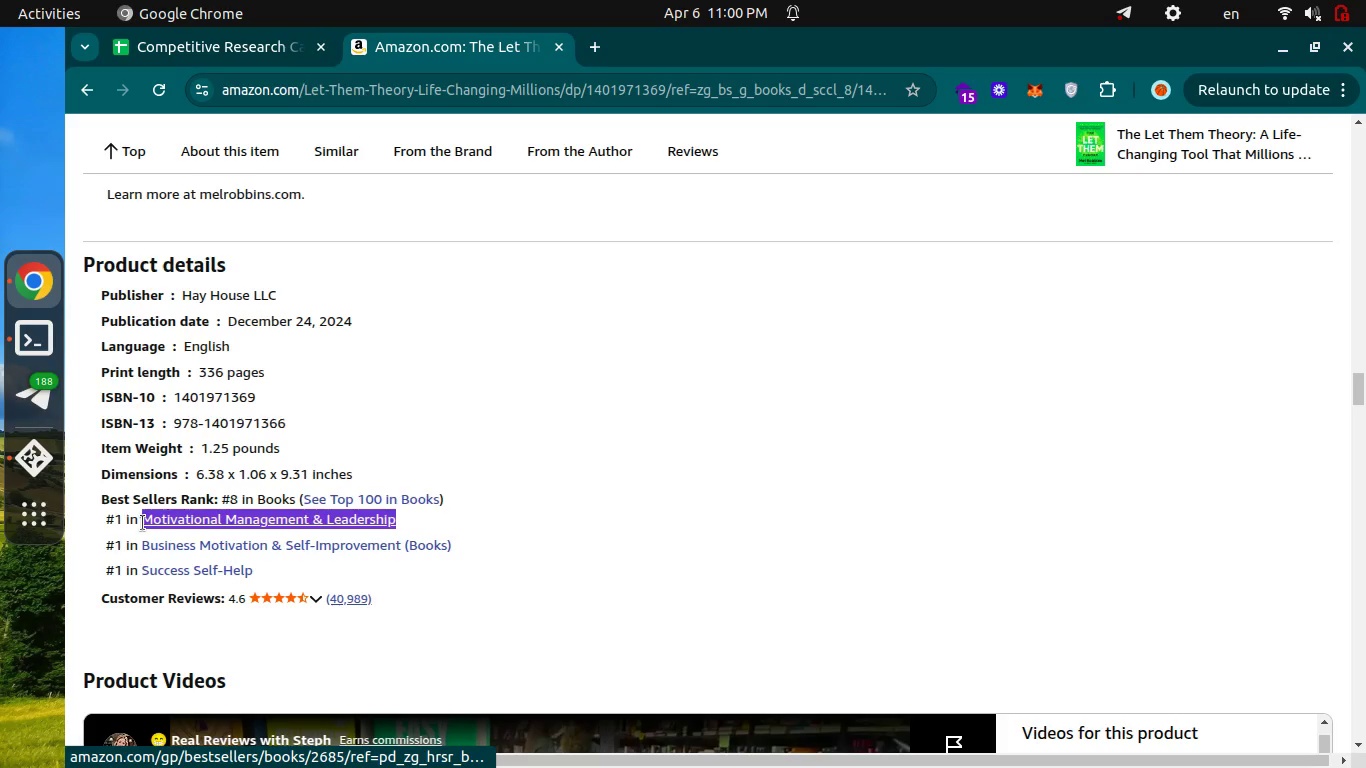 
key(Control+C)
 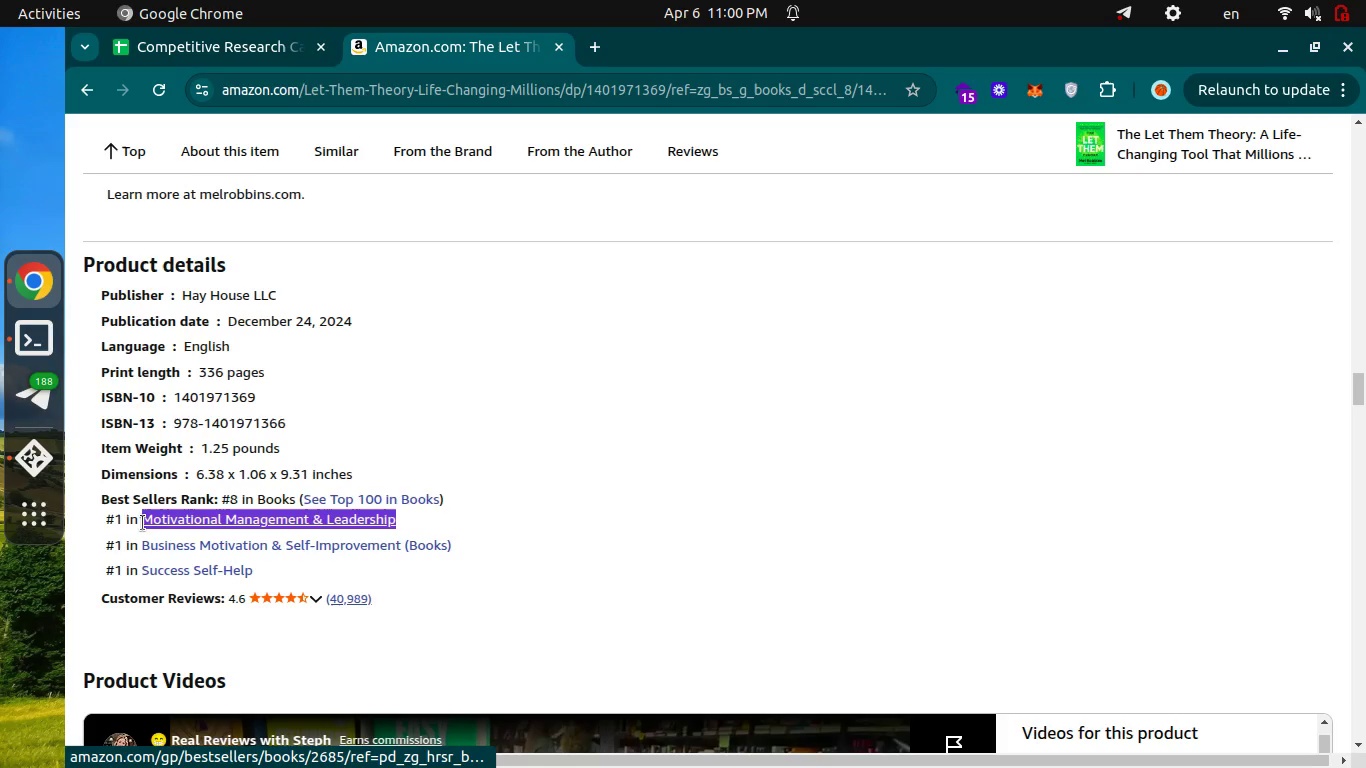 
key(Control+C)
 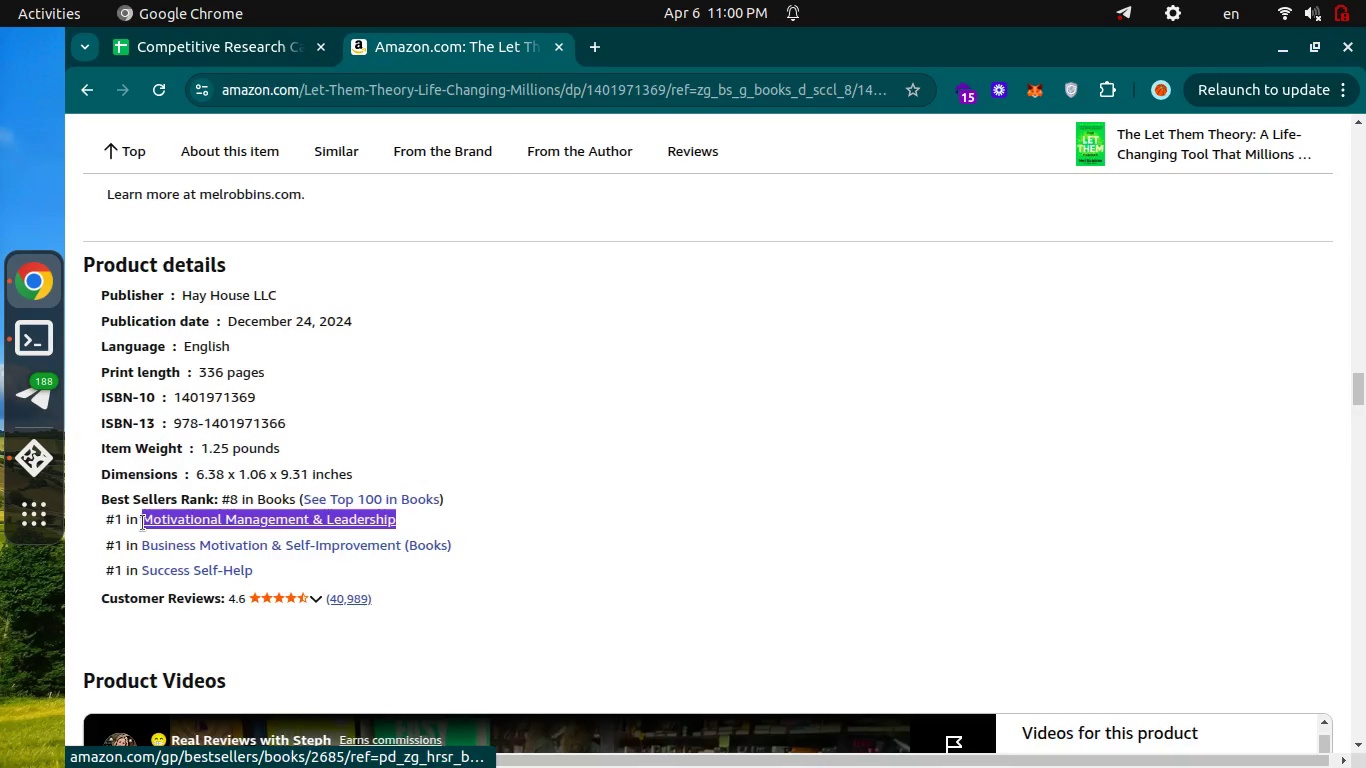 
key(Control+ControlLeft)
 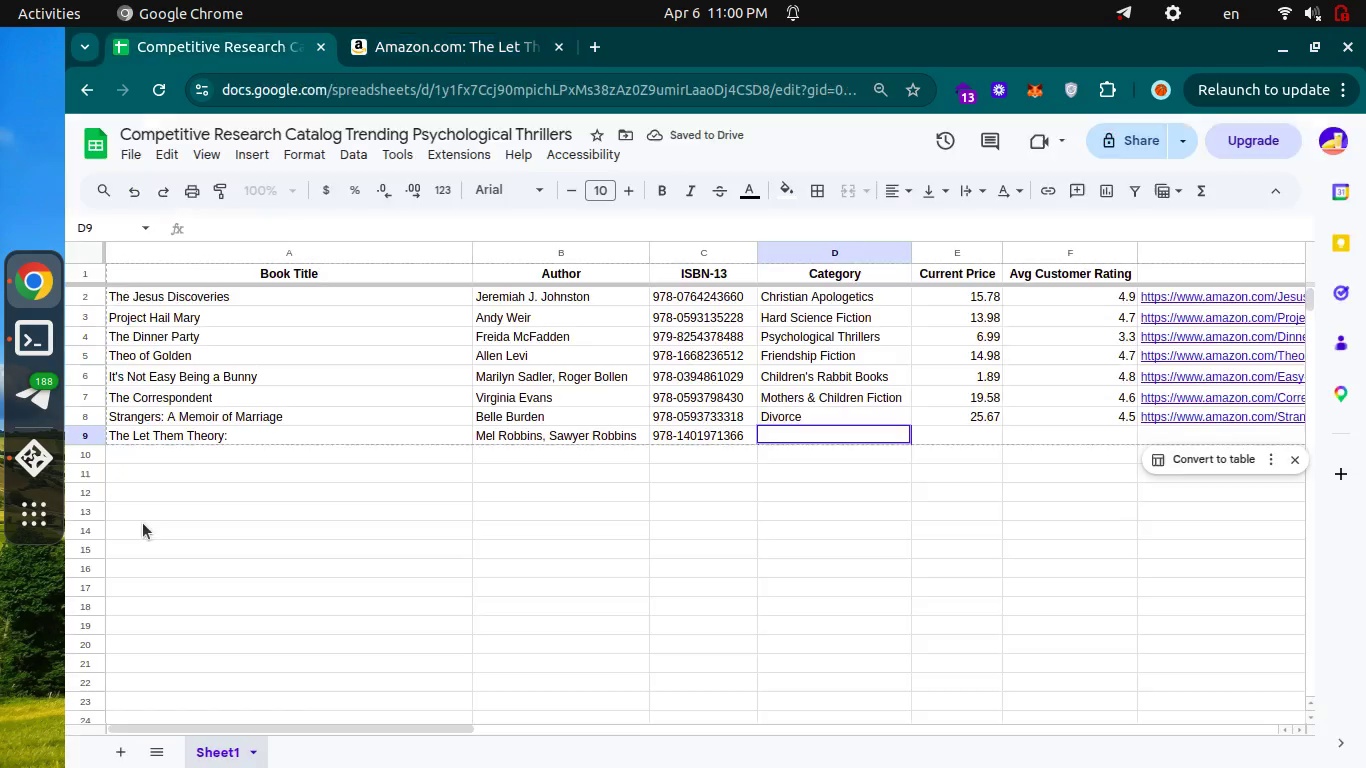 
key(Control+Tab)
 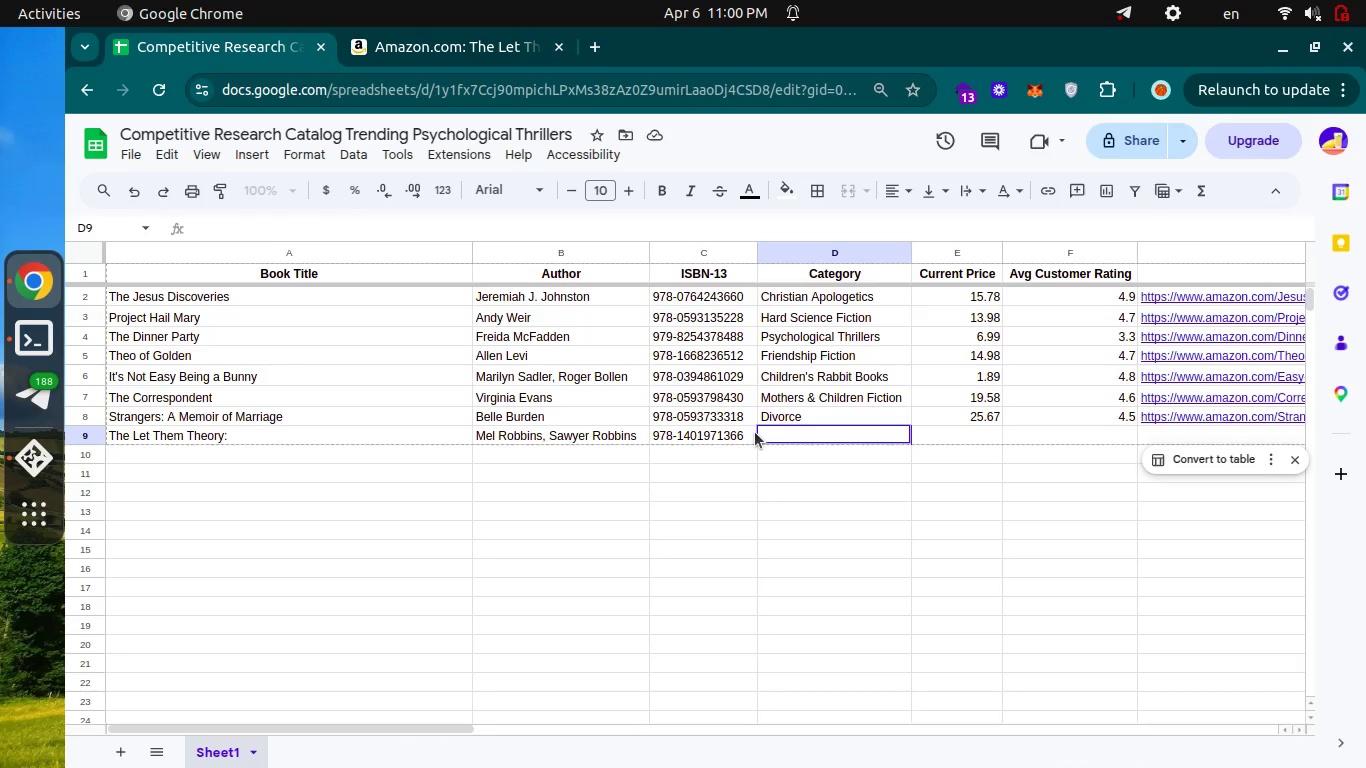 
key(Control+V)
 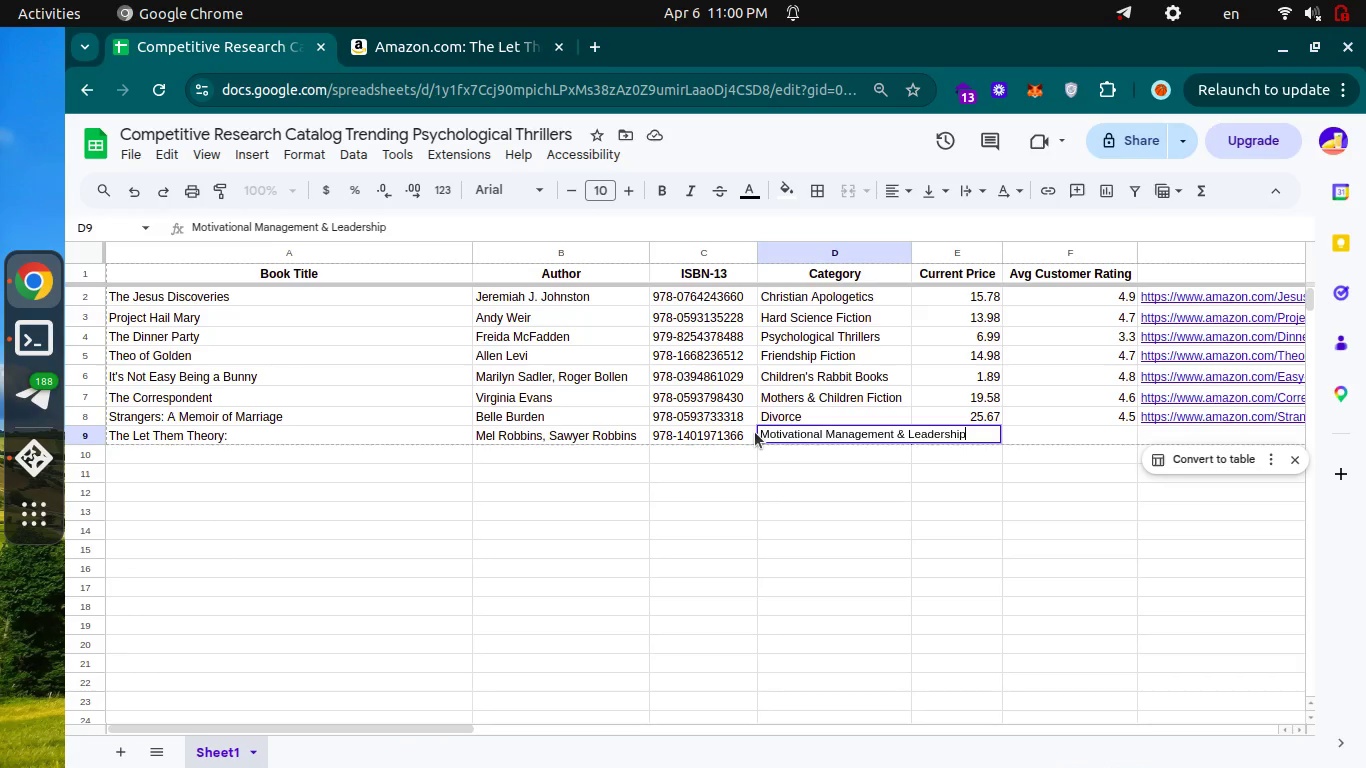 
key(Enter)
 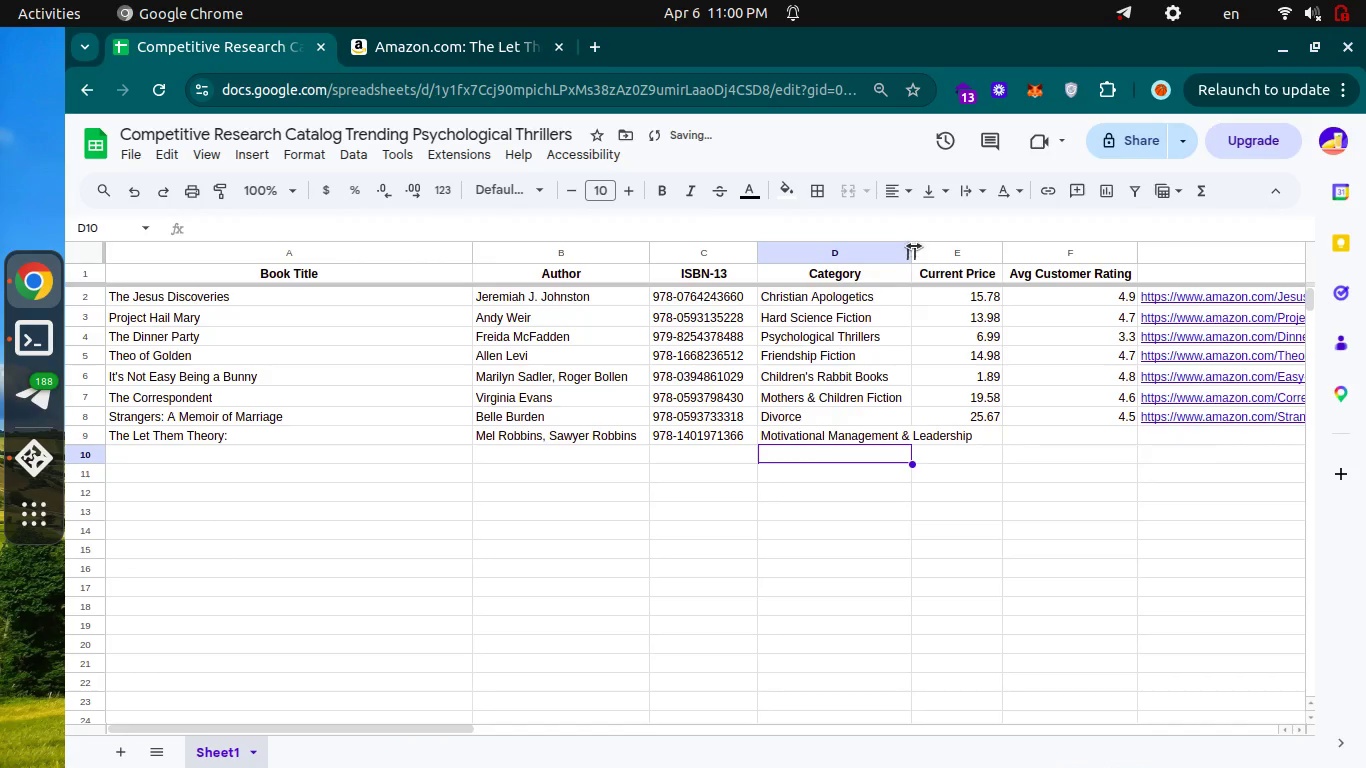 
left_click_drag(start_coordinate=[914, 246], to_coordinate=[992, 253])
 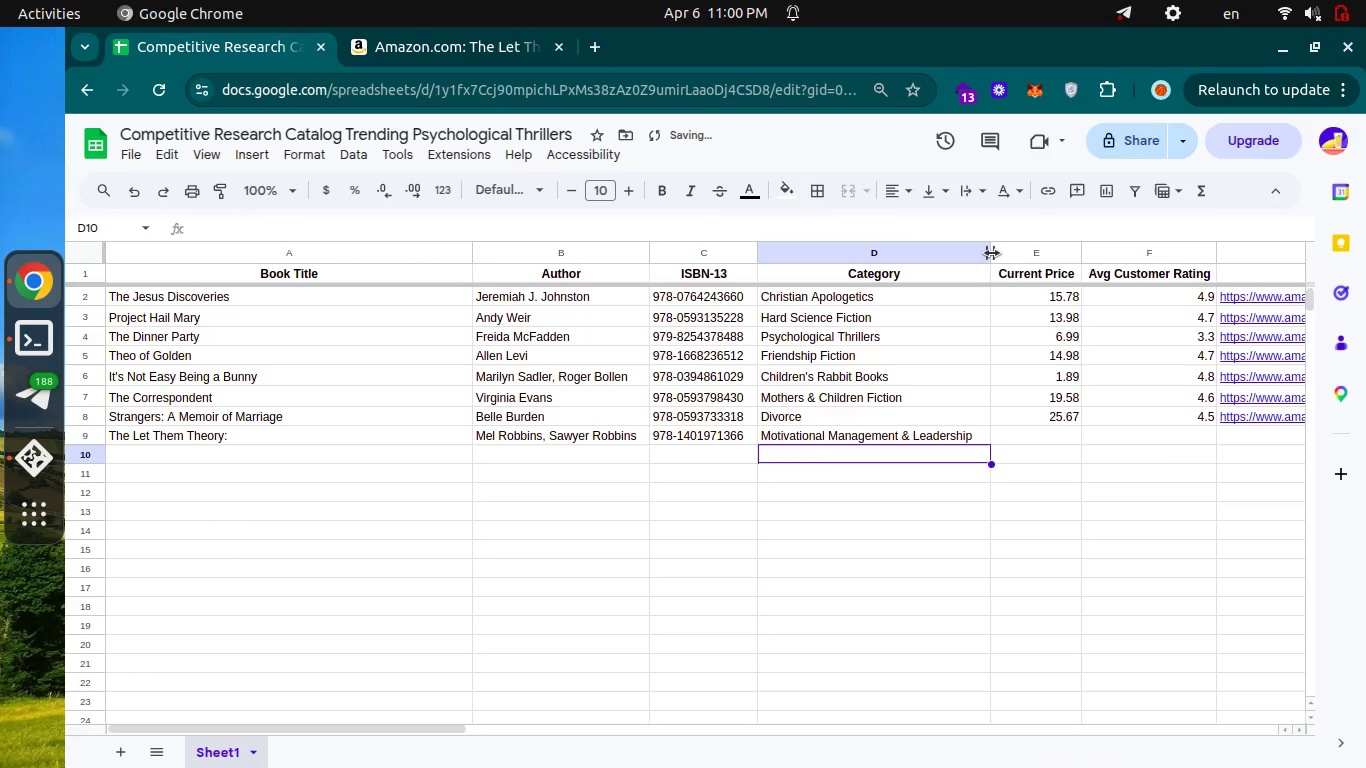 
key(Control+ControlLeft)
 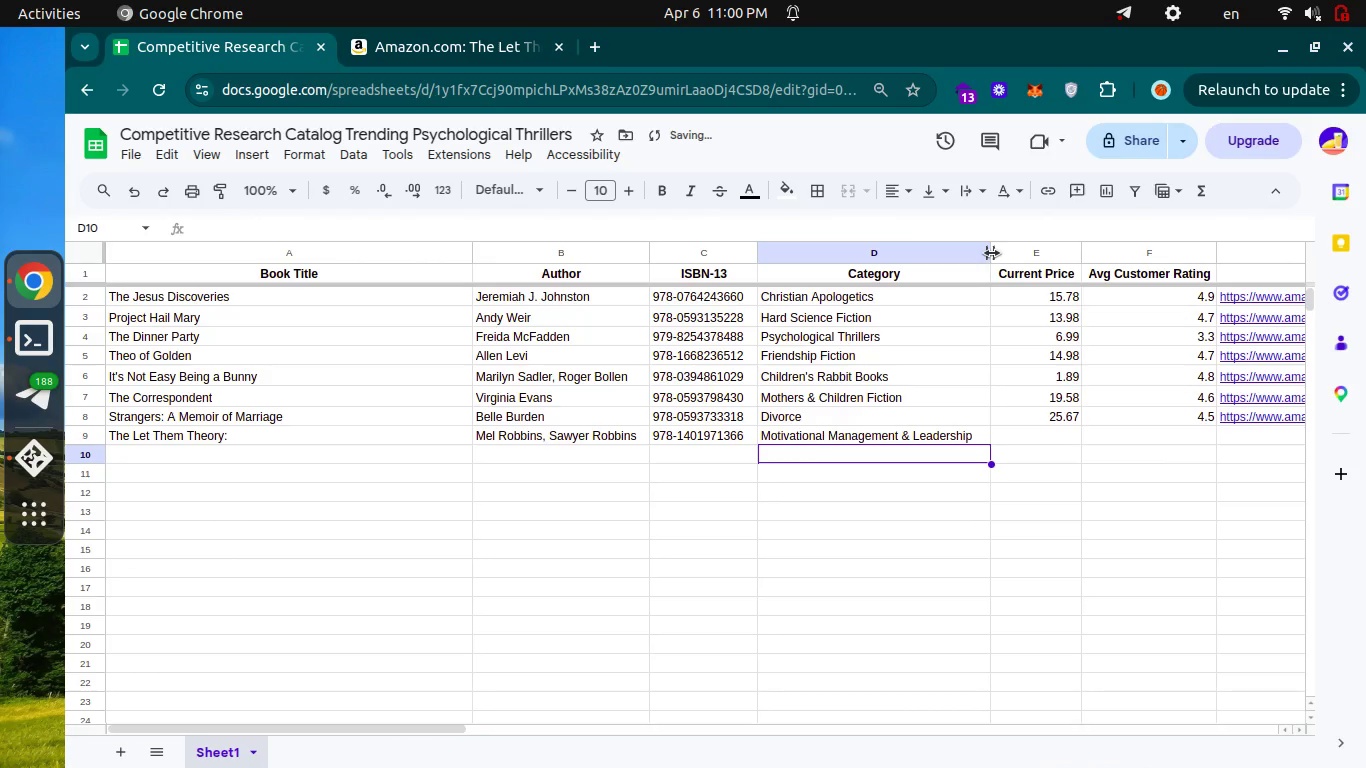 
key(Control+Tab)
 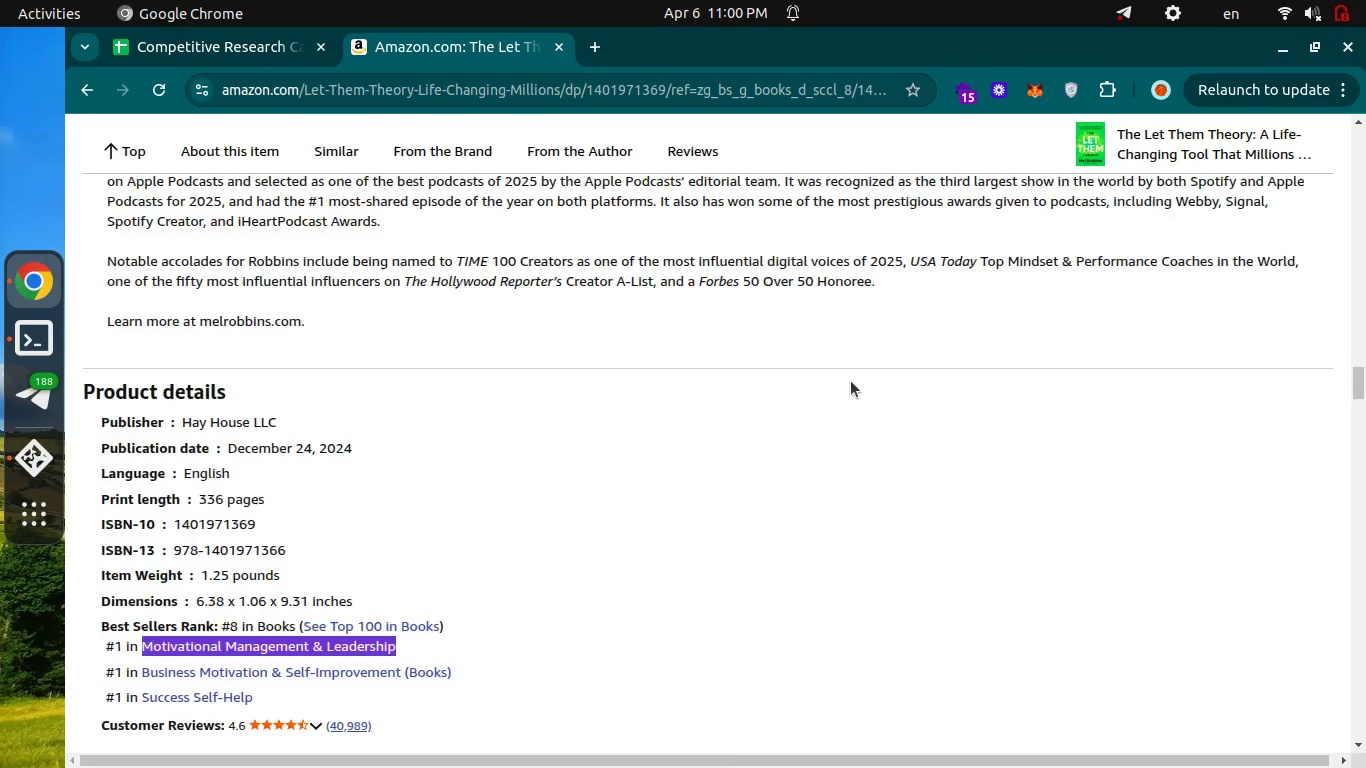 
scroll: coordinate [851, 381], scroll_direction: up, amount: 41.0
 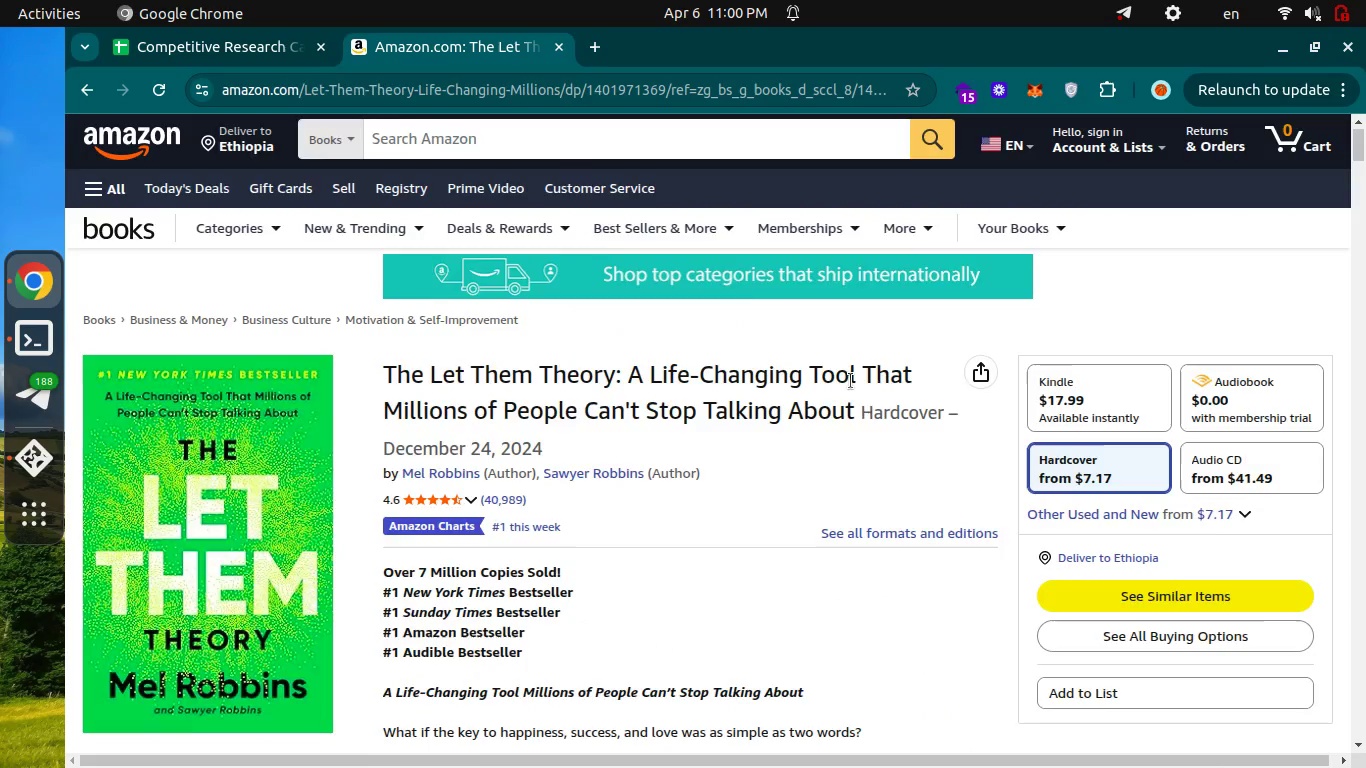 
key(Control+ControlLeft)
 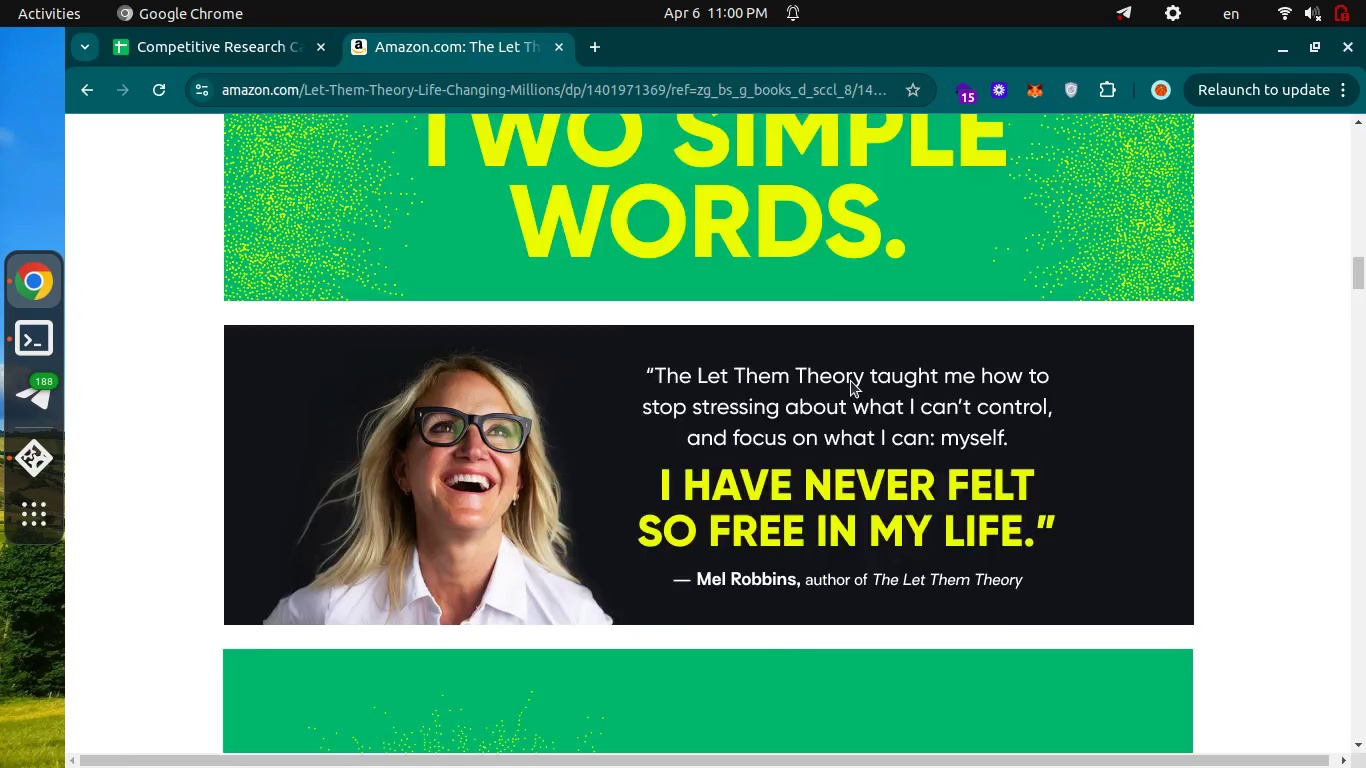 
key(Control+Tab)
 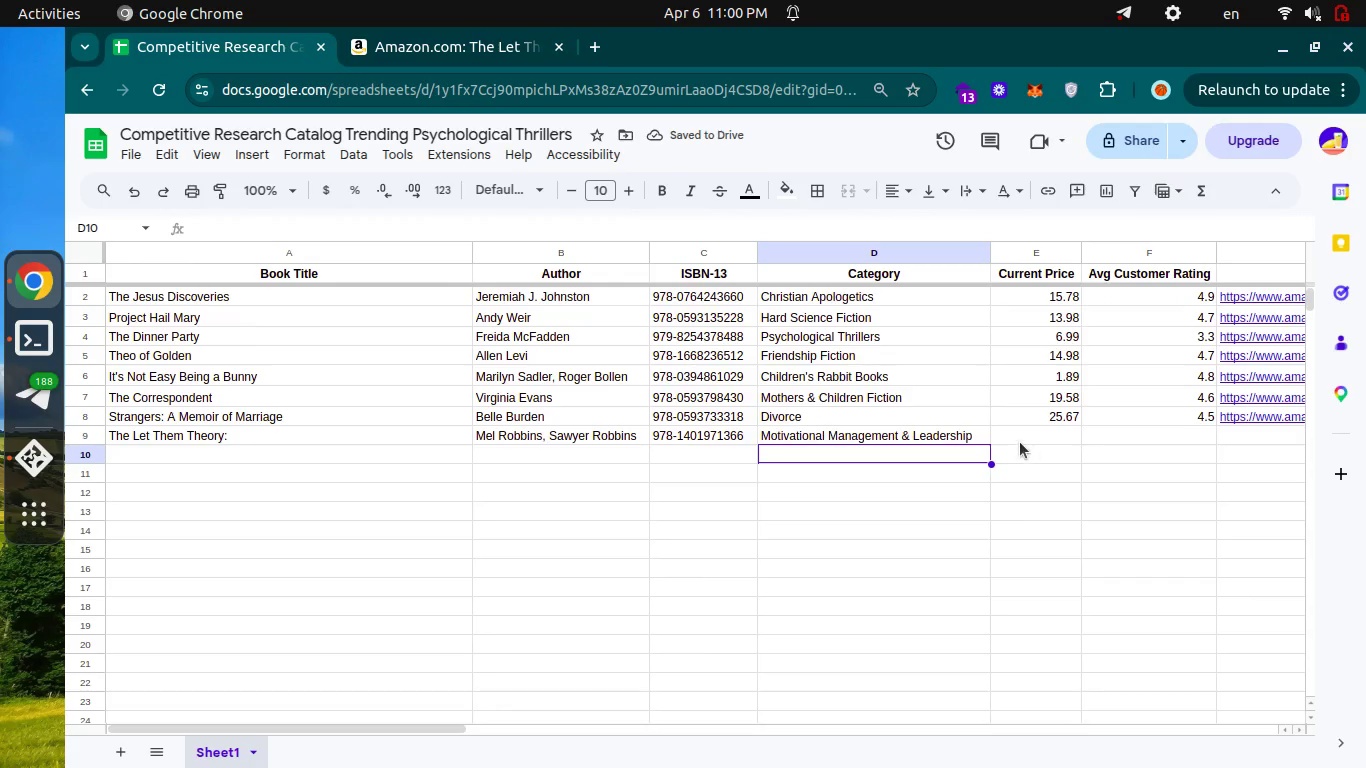 
scroll: coordinate [851, 381], scroll_direction: down, amount: 20.0
 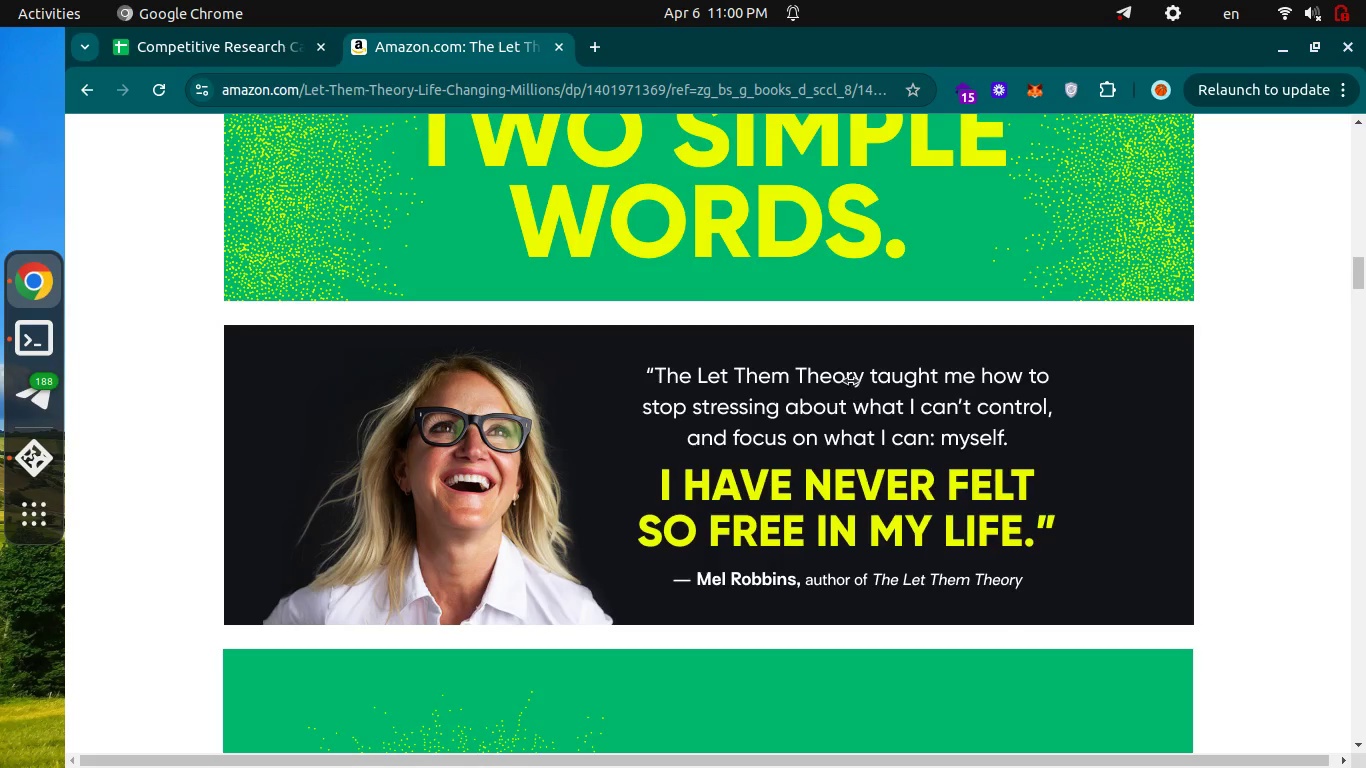 
left_click([1020, 442])
 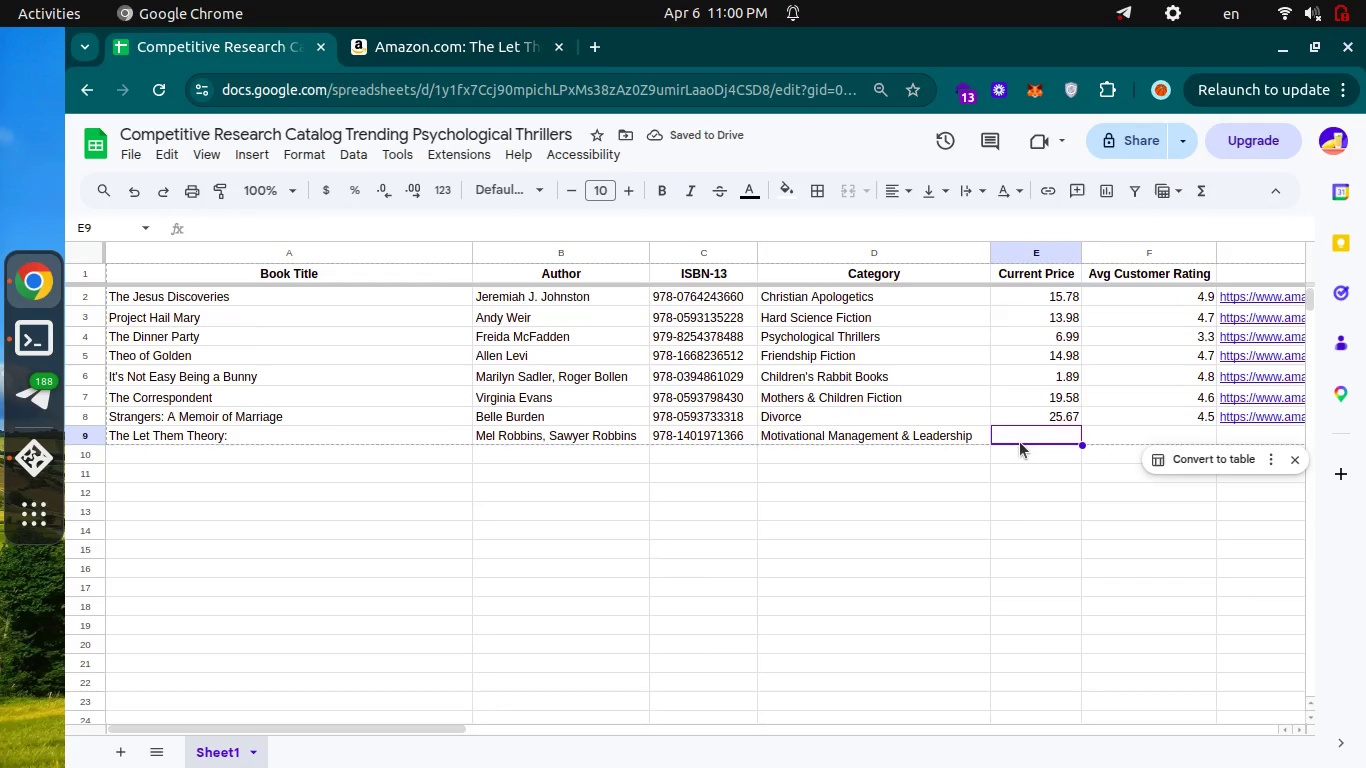 
key(Enter)
 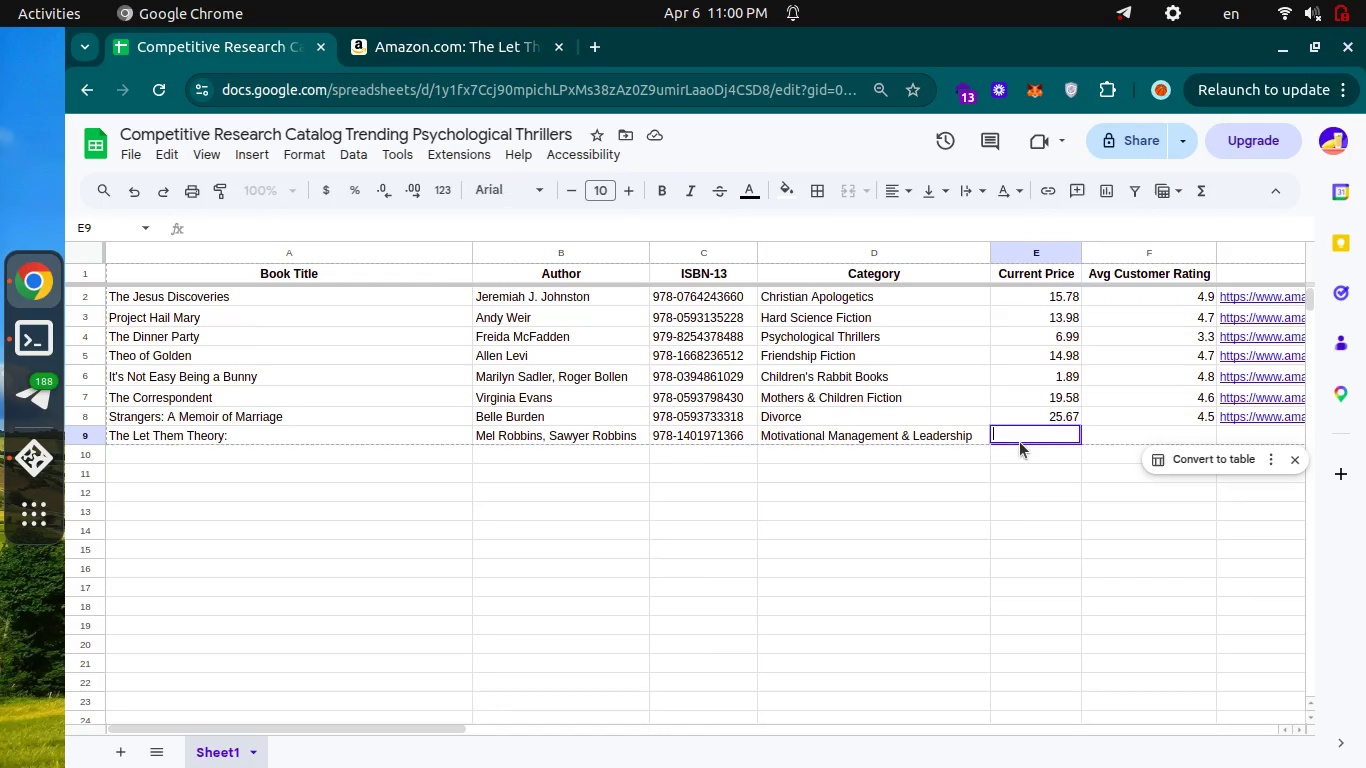 
type(7.17)
 